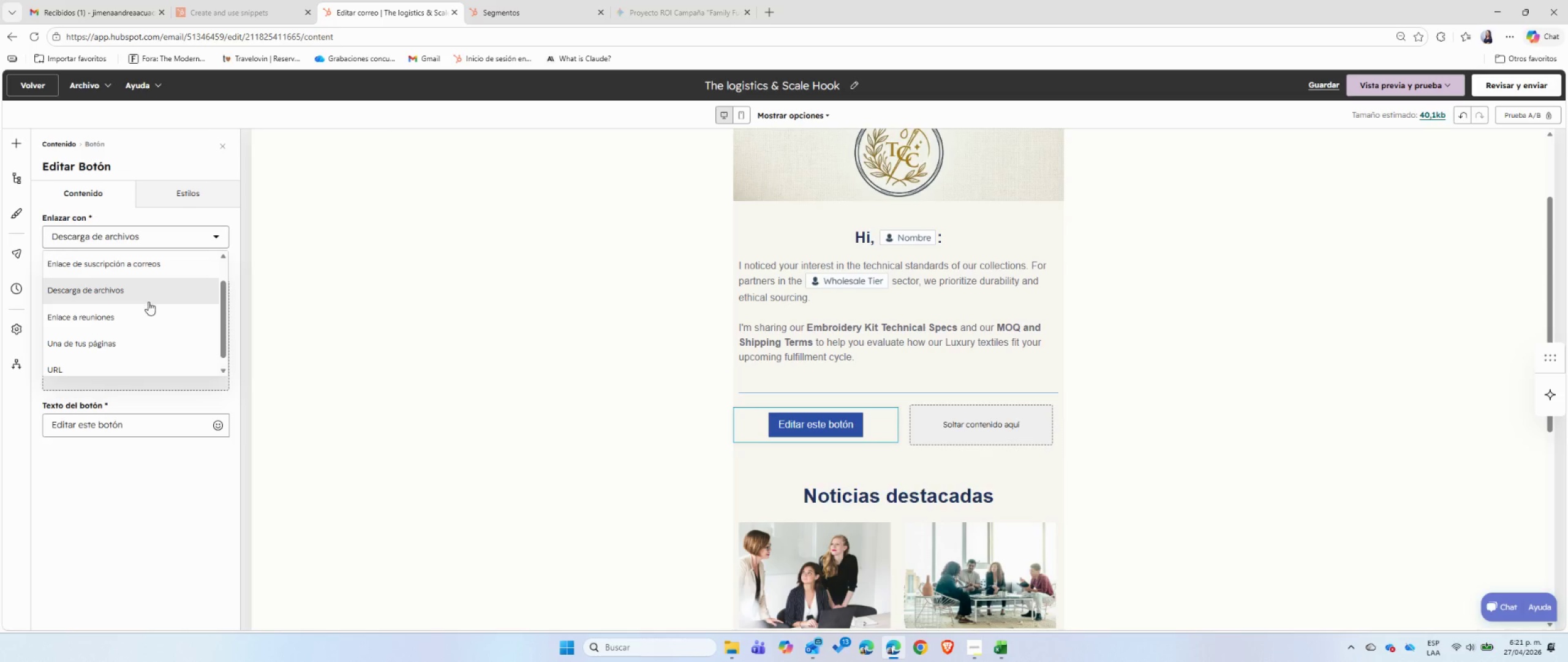 
scroll: coordinate [148, 302], scroll_direction: up, amount: 4.0
 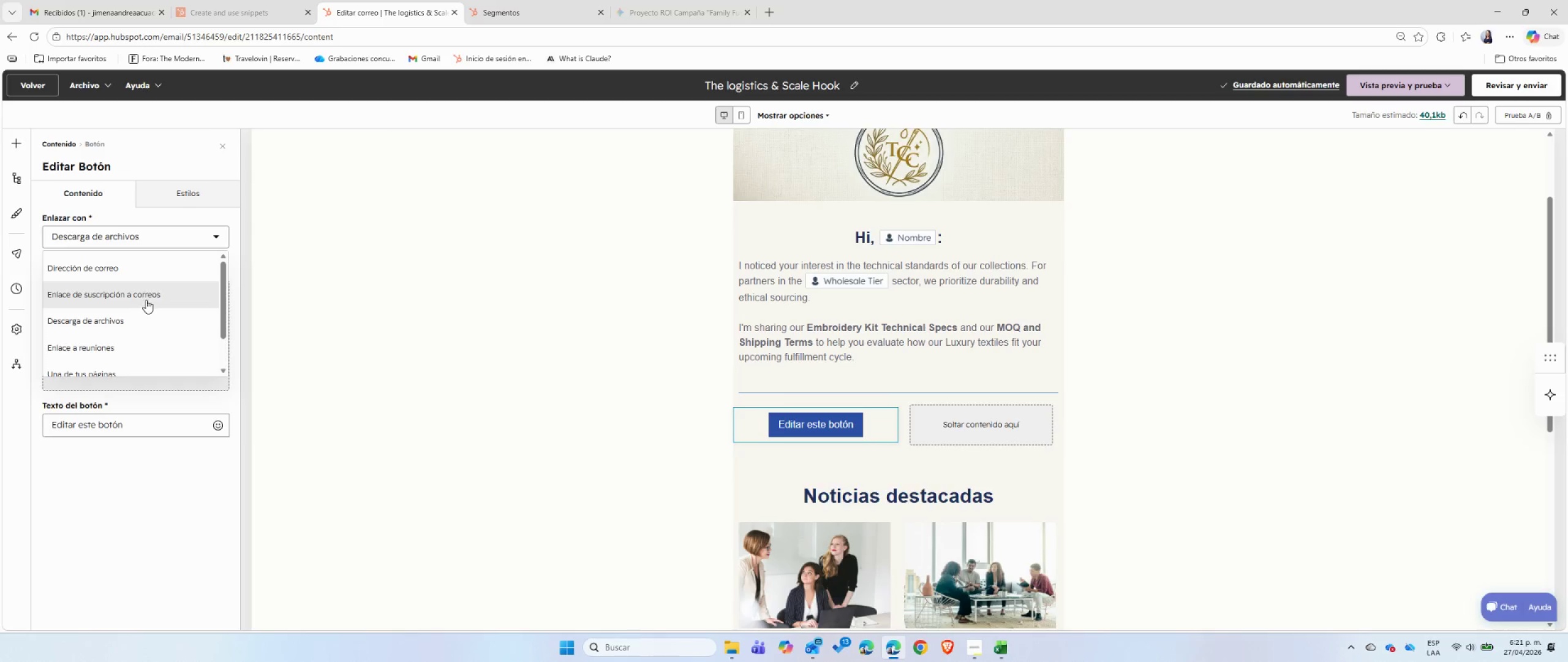 
scroll: coordinate [142, 305], scroll_direction: down, amount: 3.0
 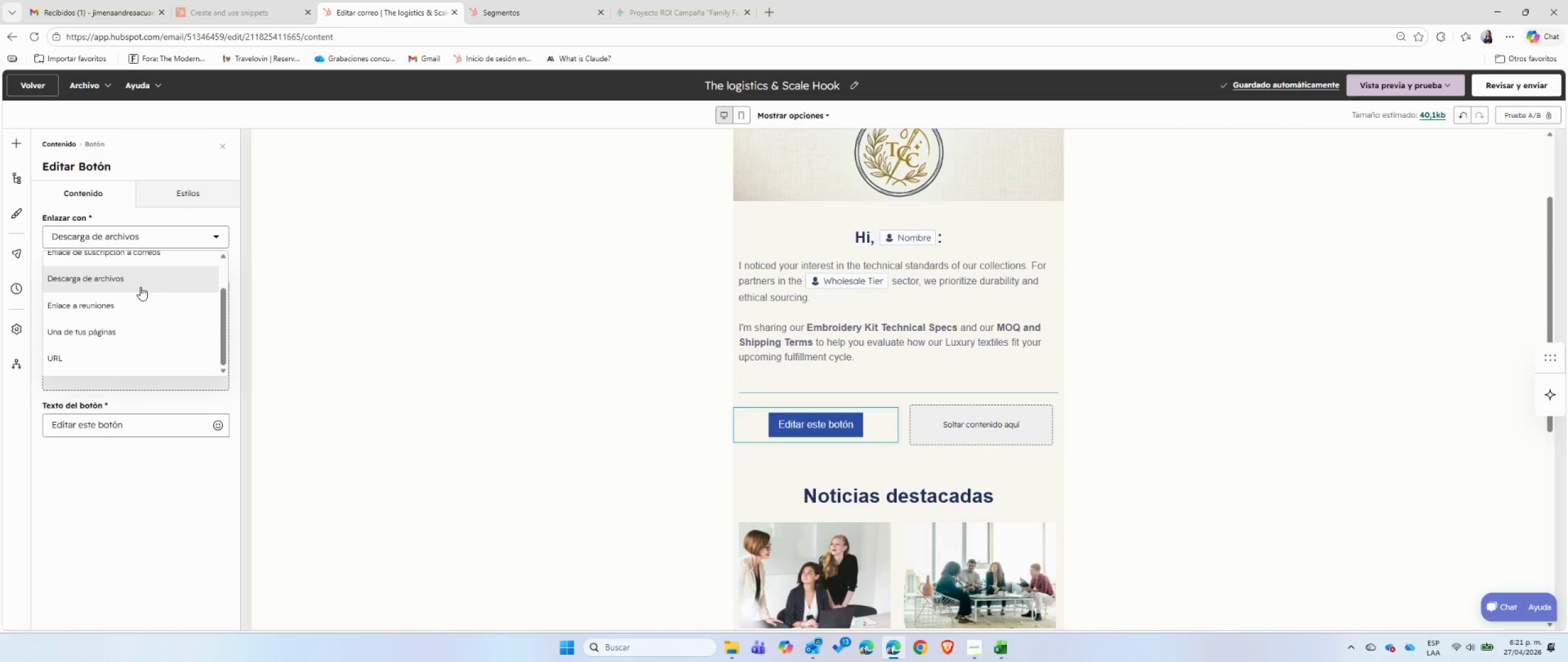 
left_click([140, 283])
 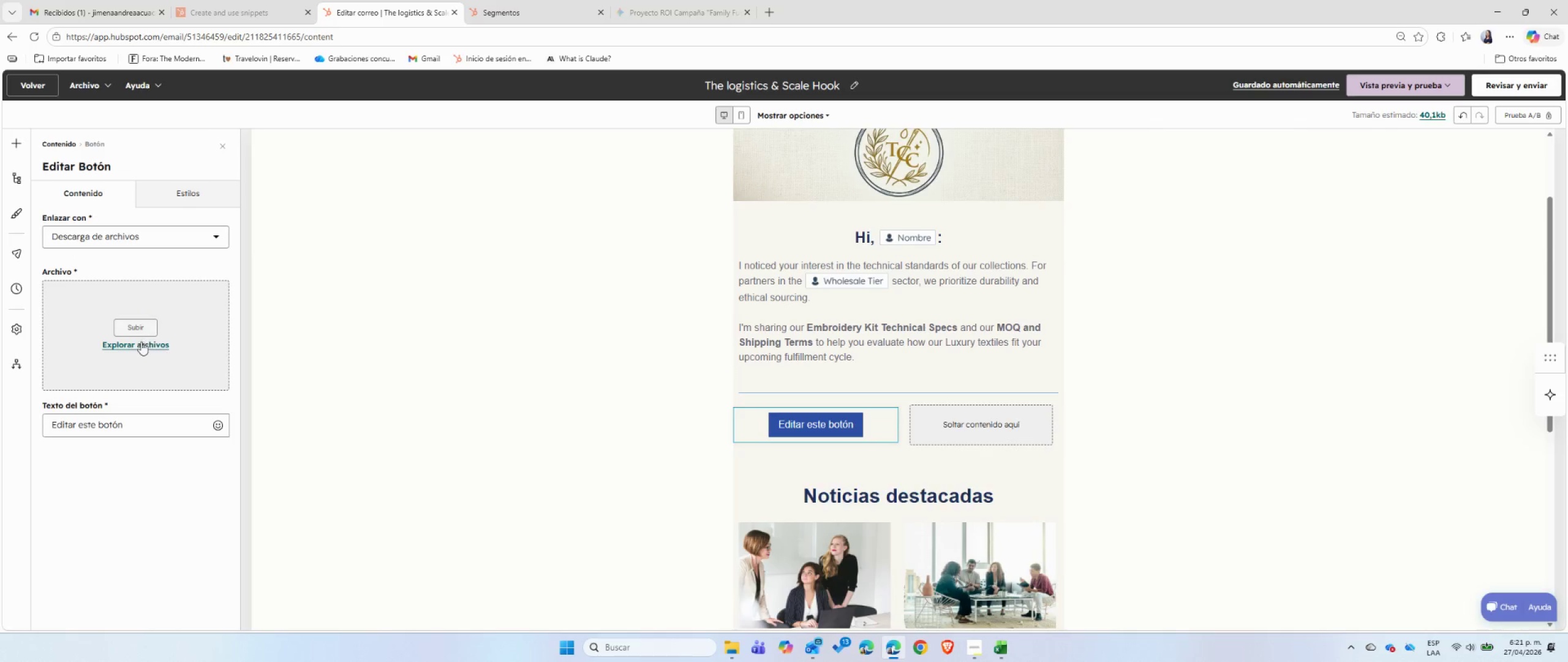 
left_click([141, 344])
 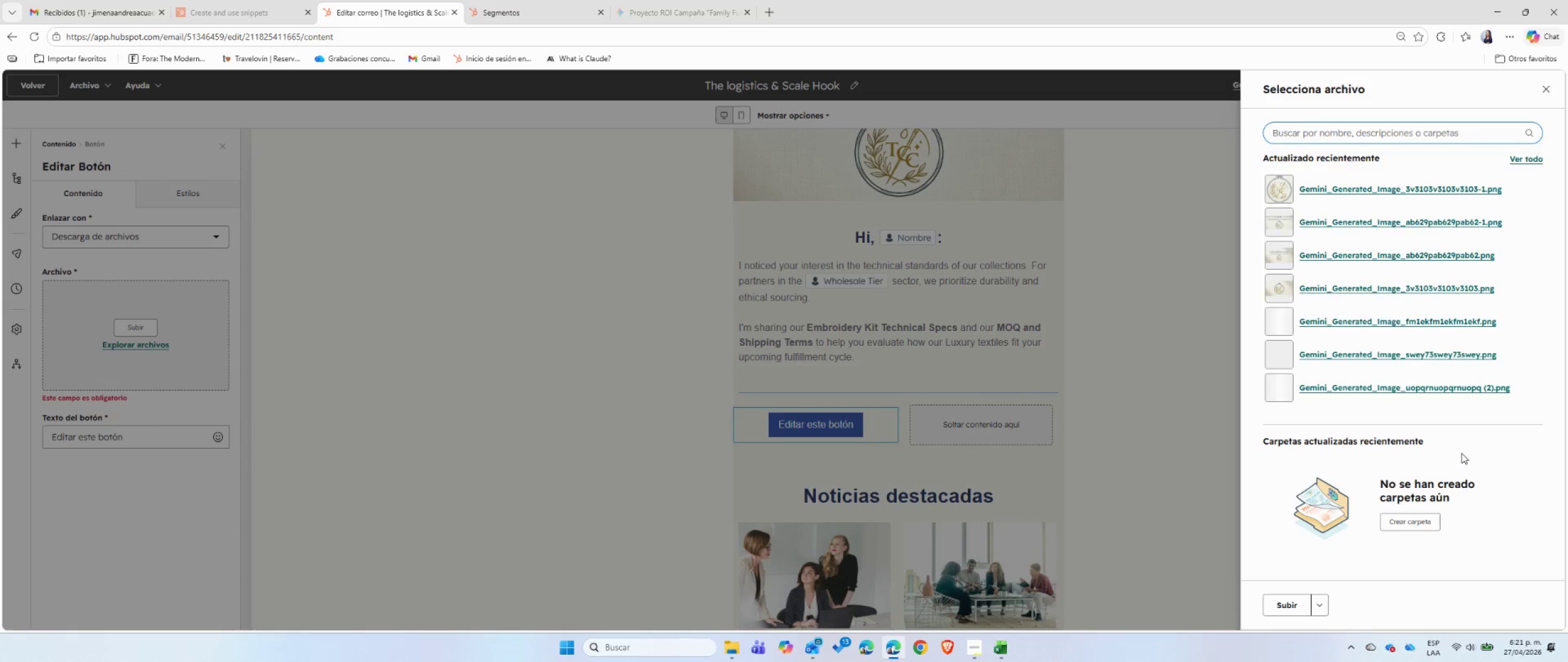 
scroll: coordinate [1436, 324], scroll_direction: up, amount: 2.0
 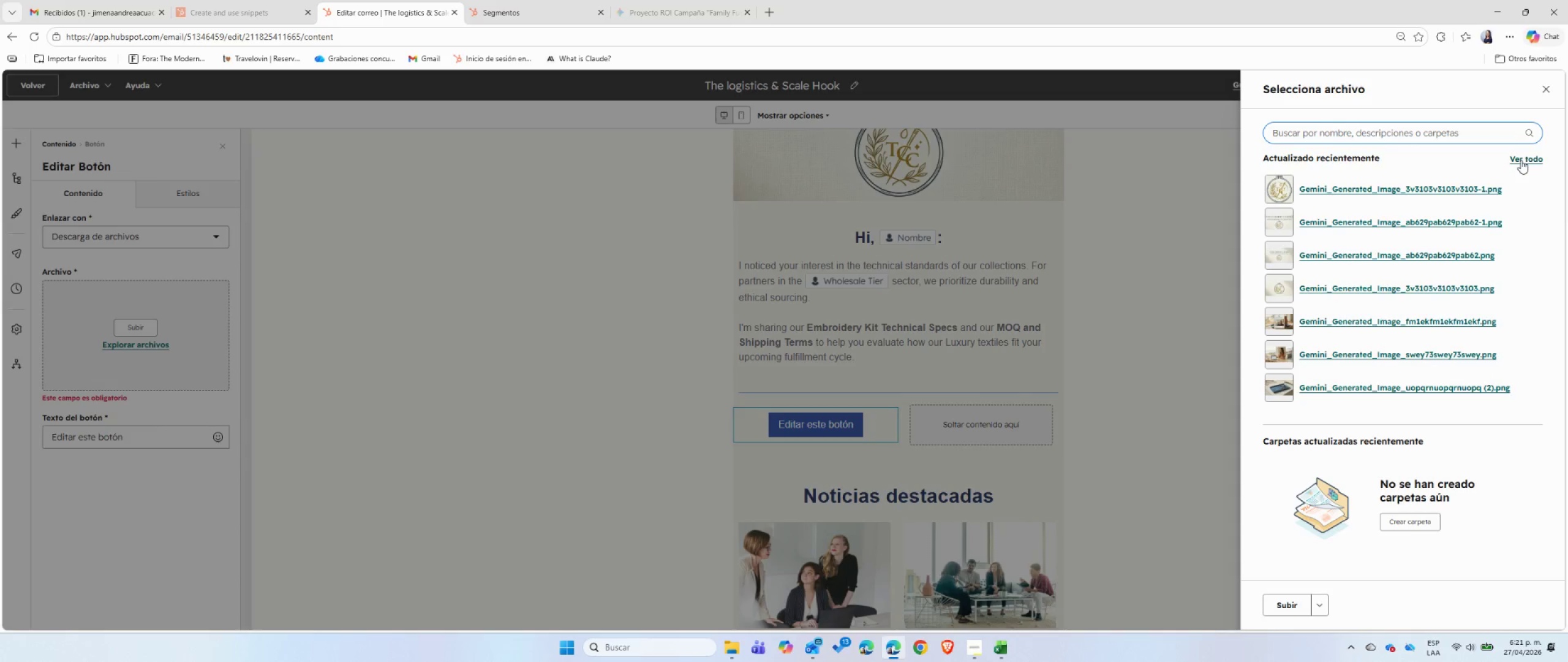 
left_click([1521, 160])
 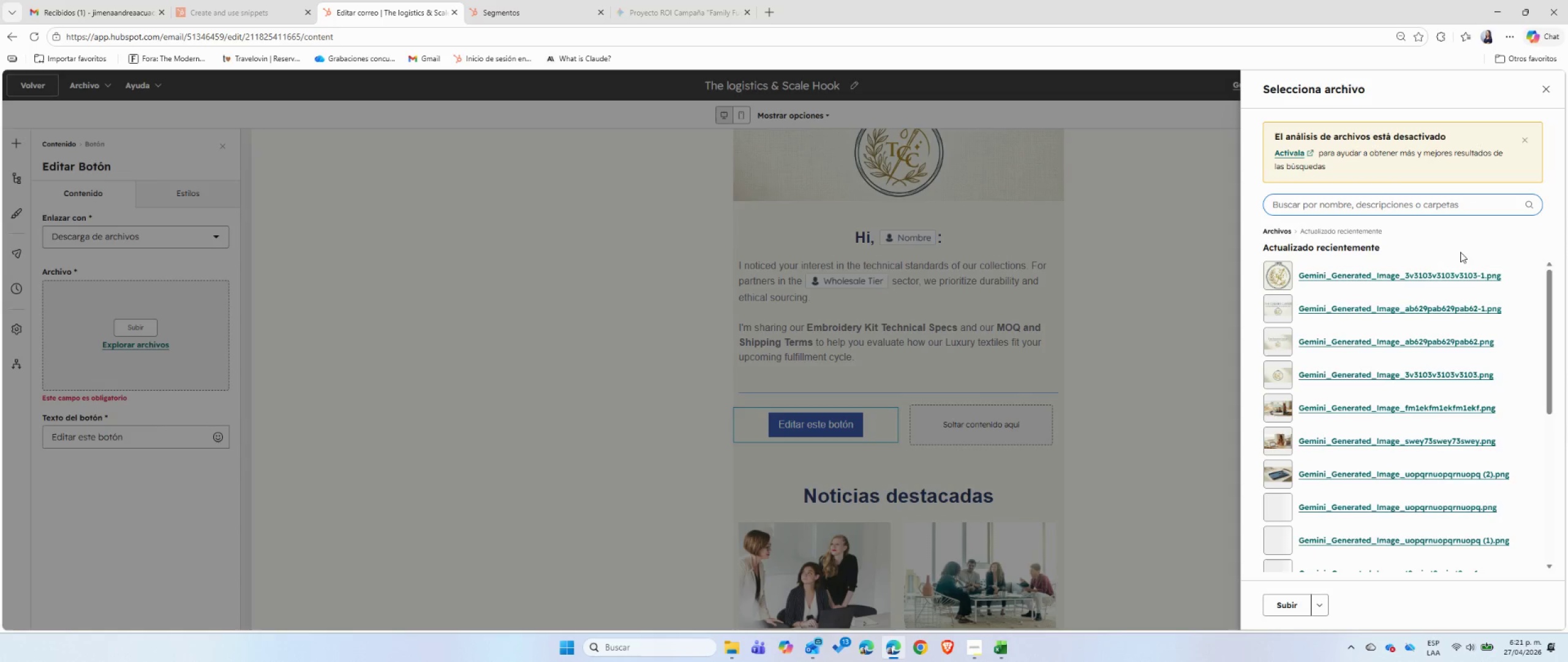 
scroll: coordinate [1433, 350], scroll_direction: none, amount: 0.0
 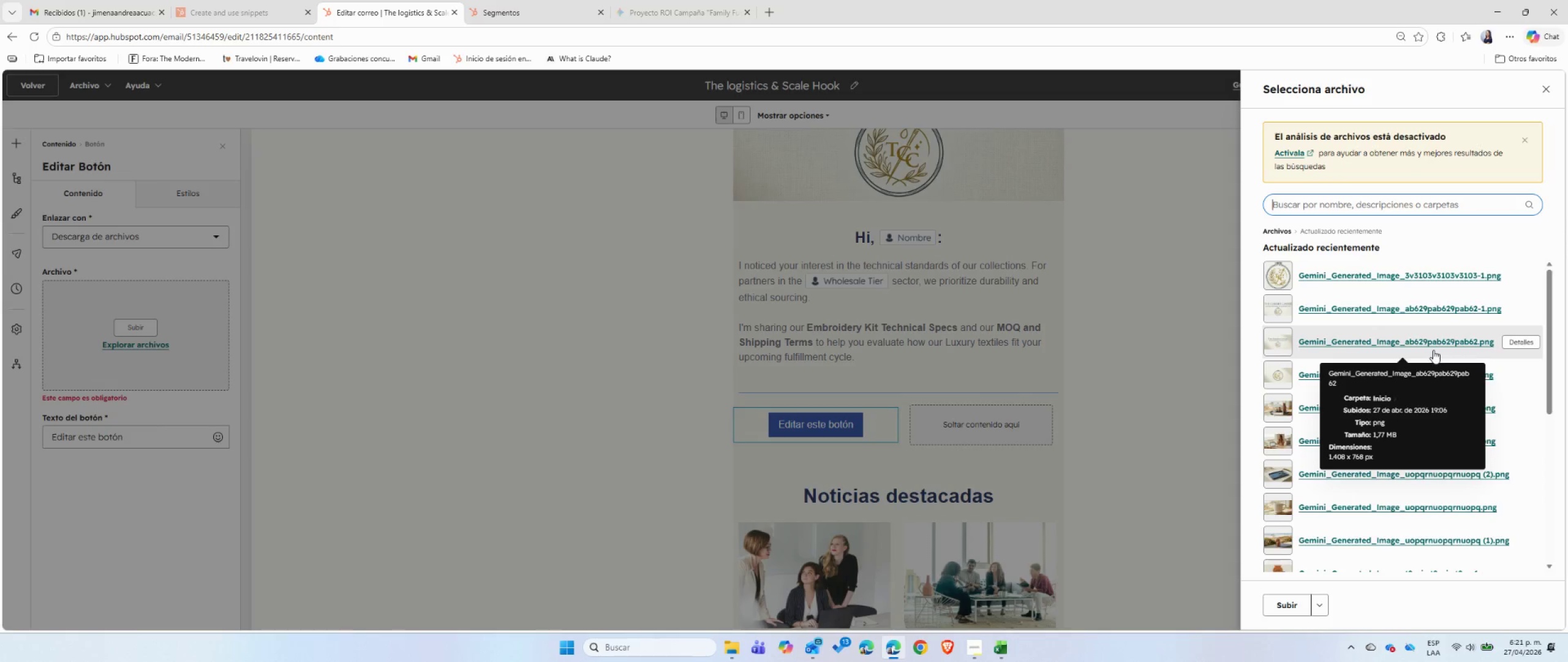 
scroll: coordinate [1391, 400], scroll_direction: down, amount: 18.0
 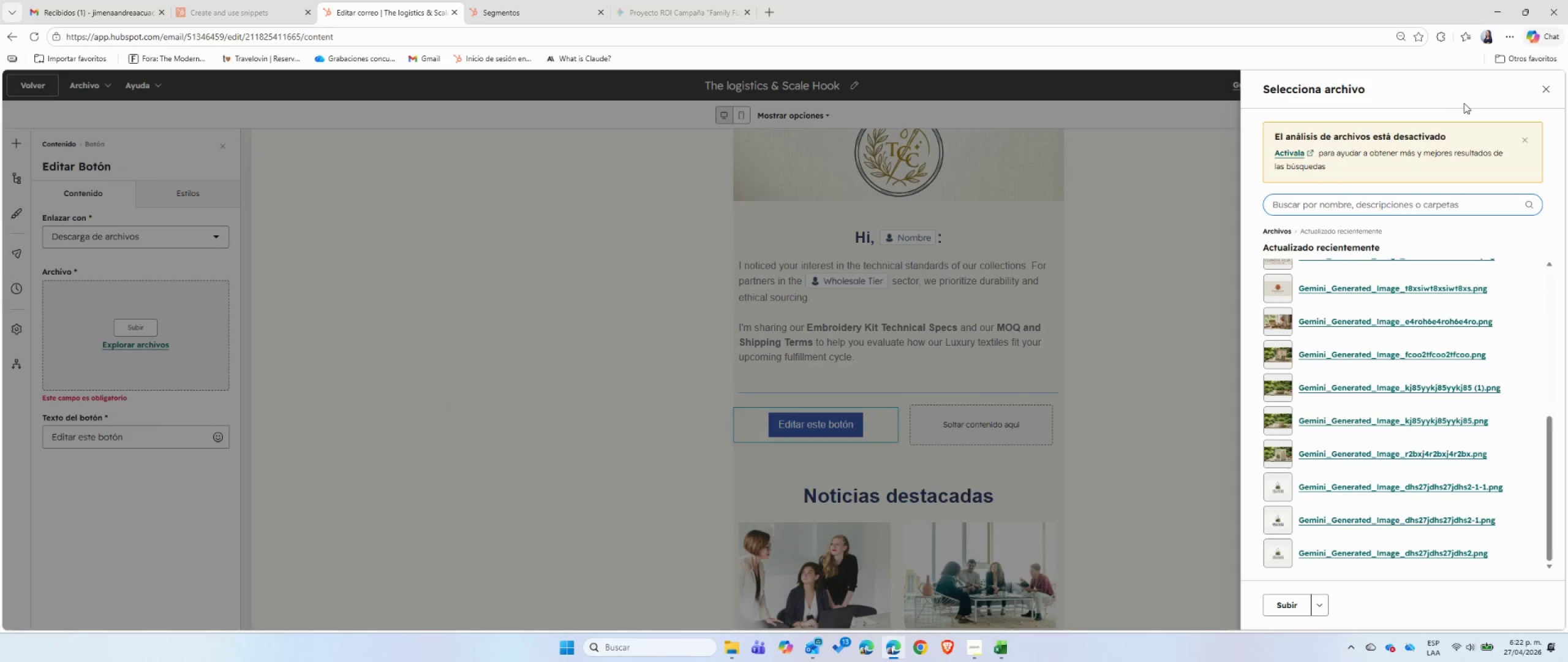 
left_click([1540, 91])
 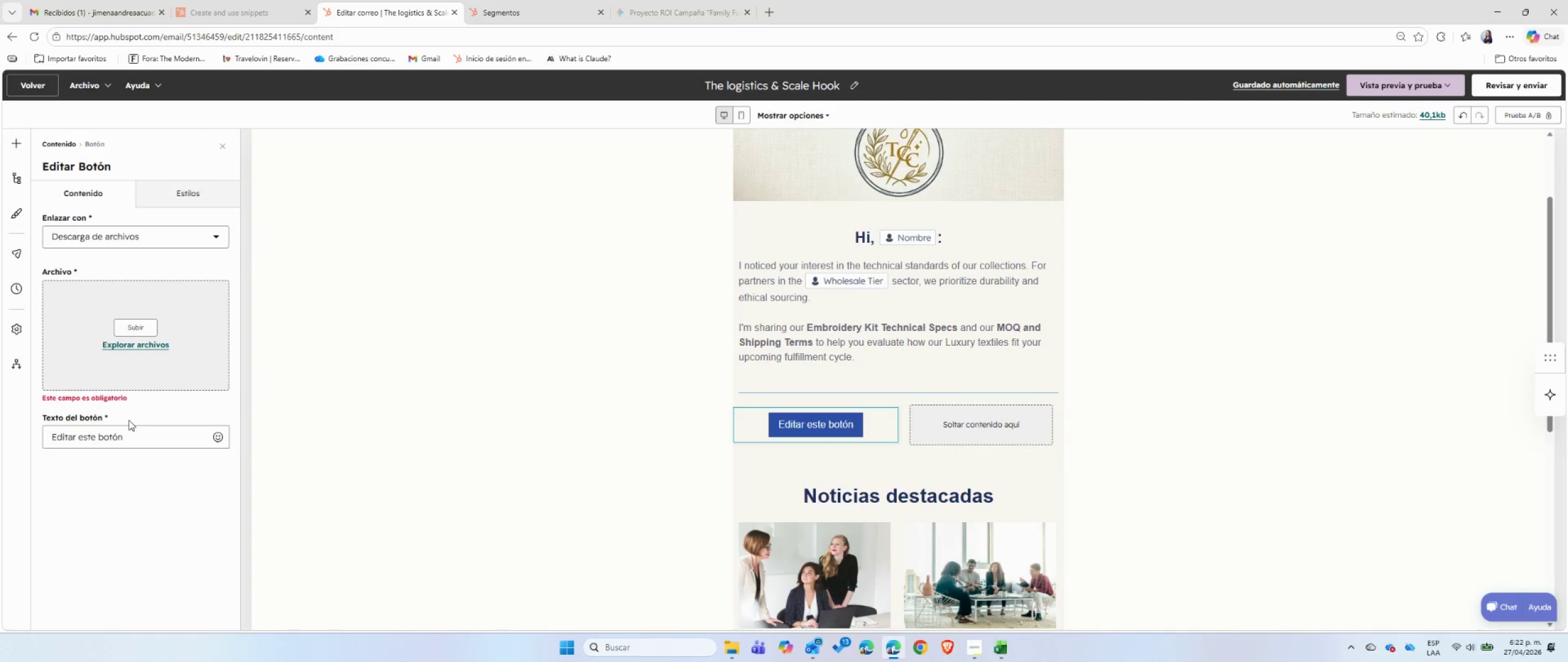 
left_click([141, 235])
 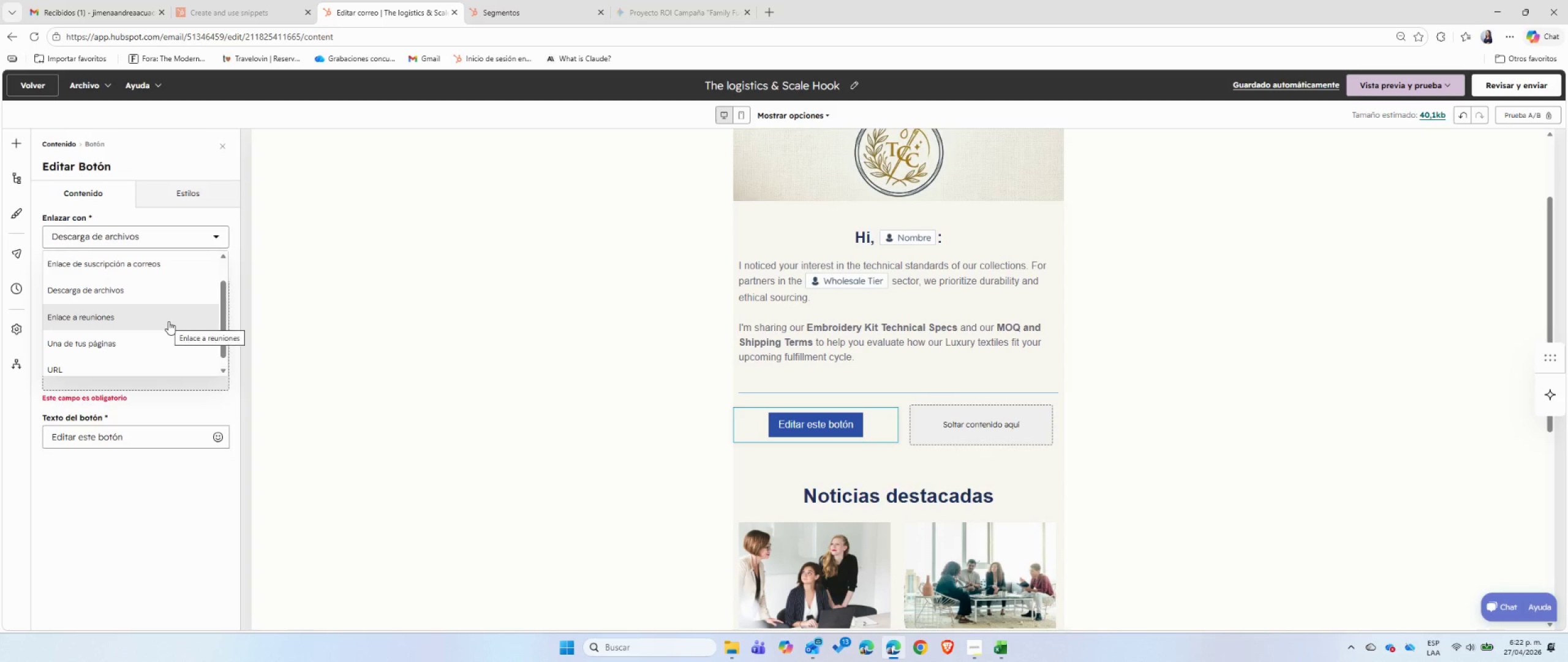 
scroll: coordinate [168, 321], scroll_direction: down, amount: 3.0
 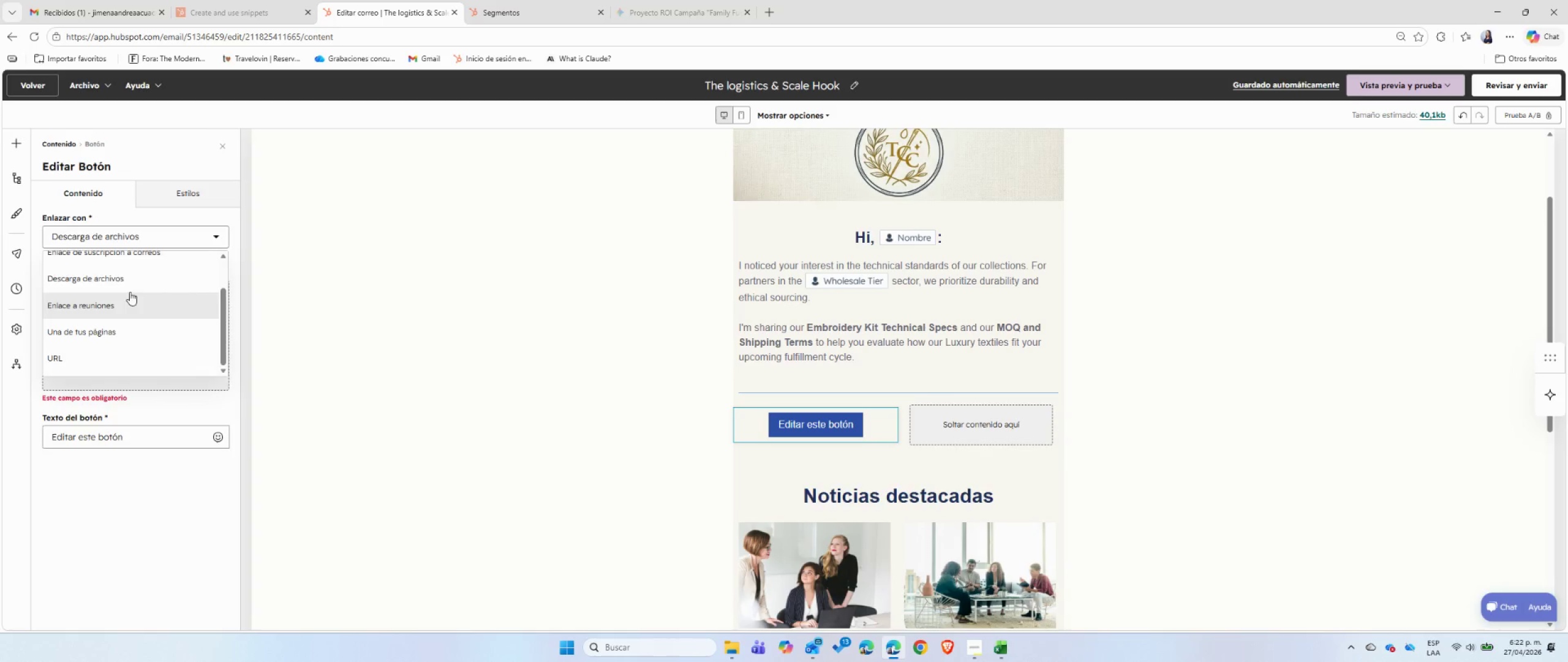 
left_click([531, 18])
 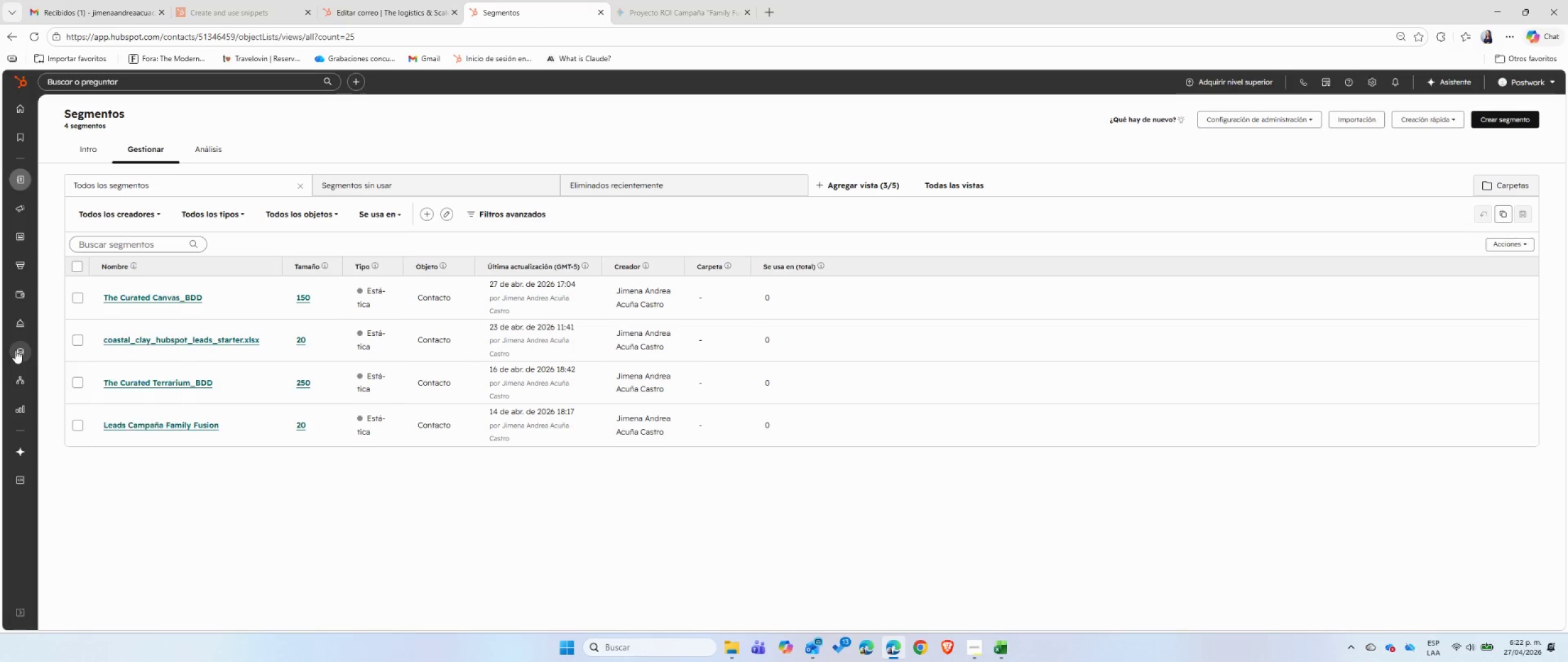 
mouse_move([15, 213])
 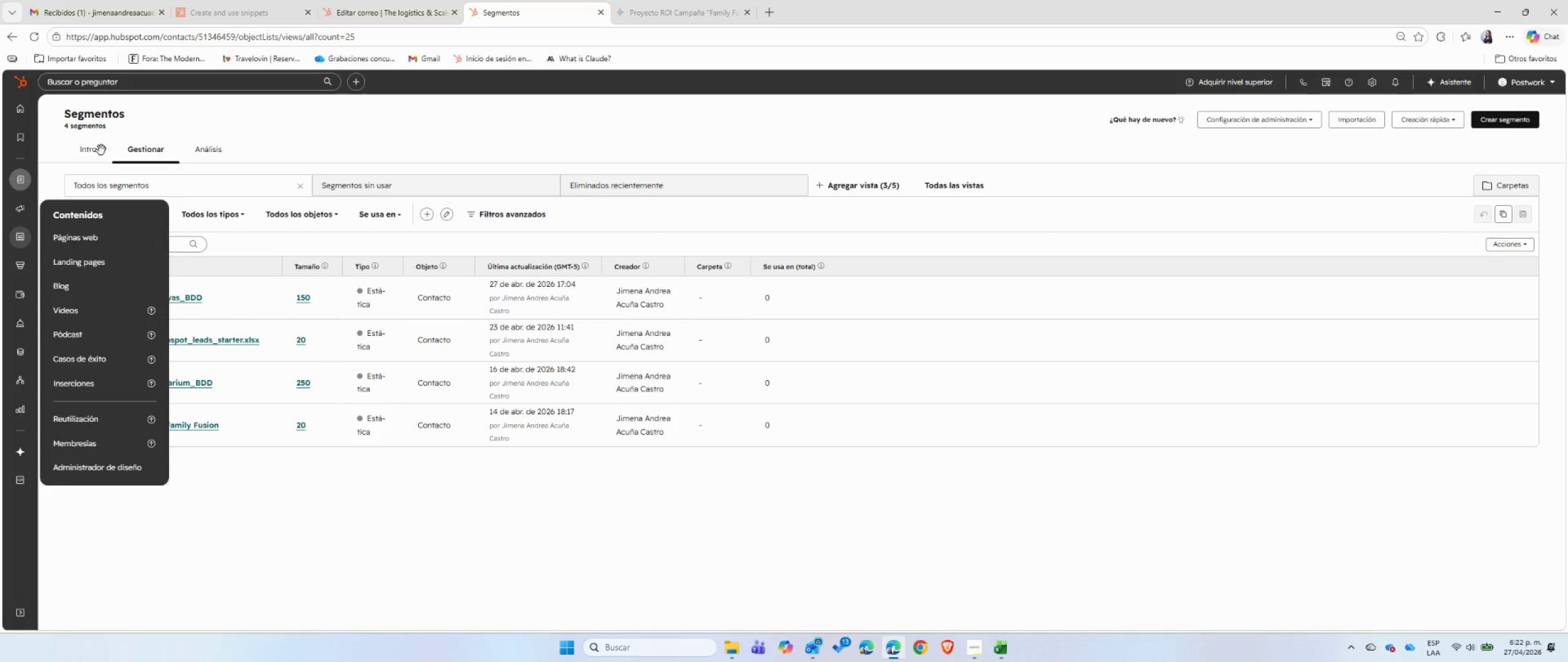 
left_click([119, 80])
 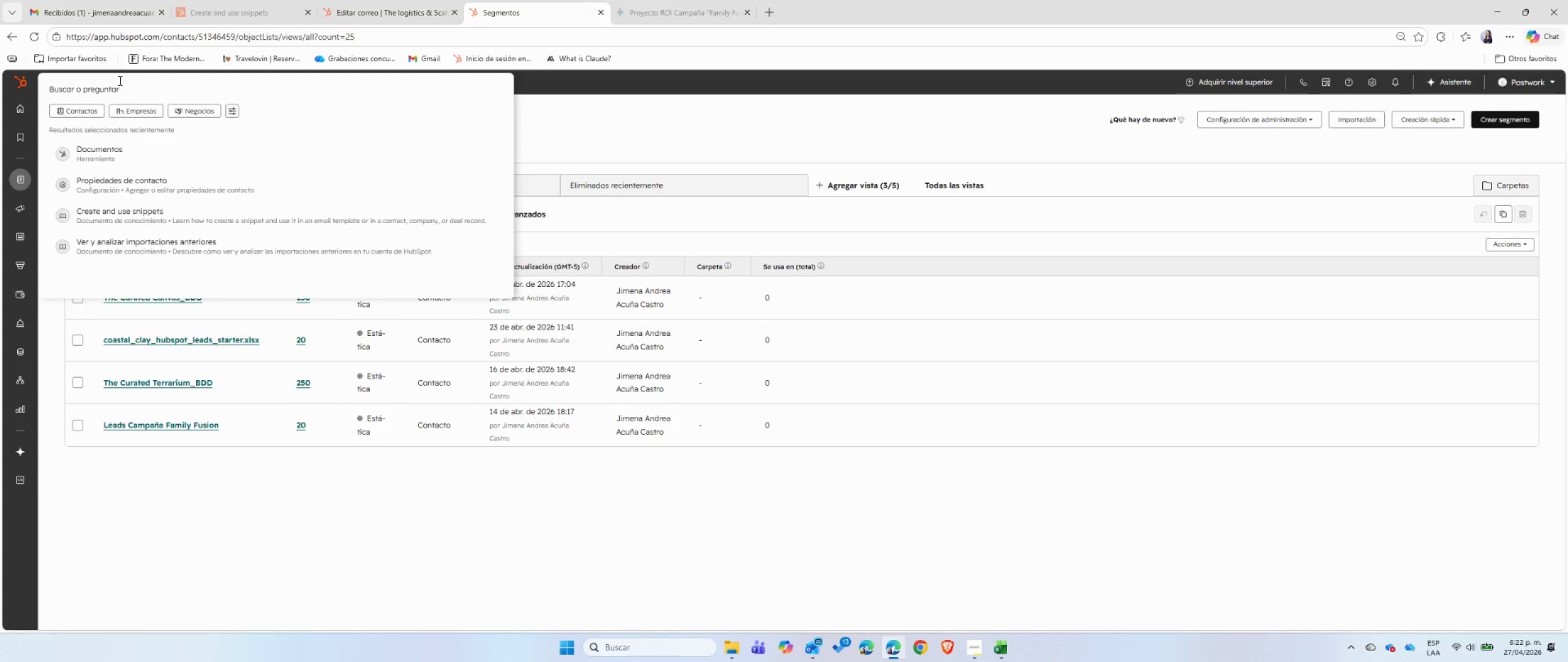 
type(documentos)
 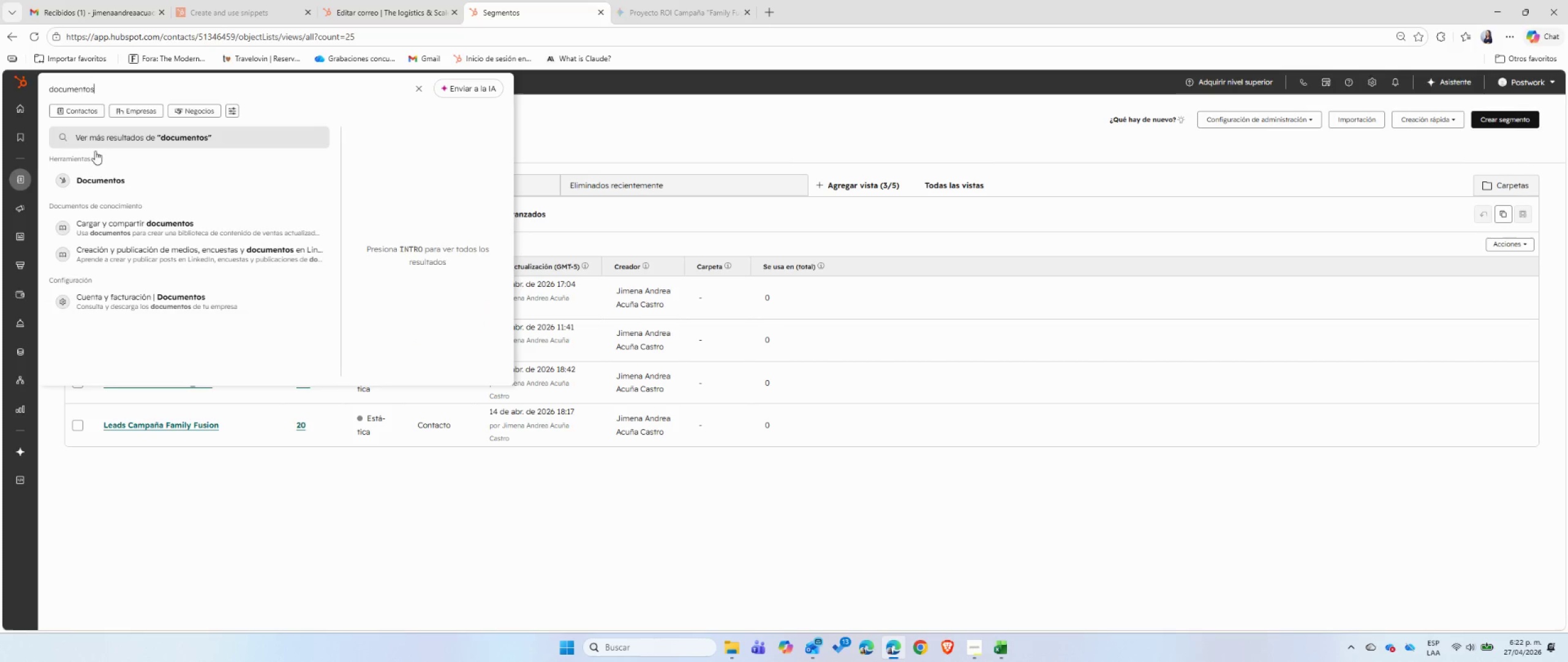 
right_click([89, 180])
 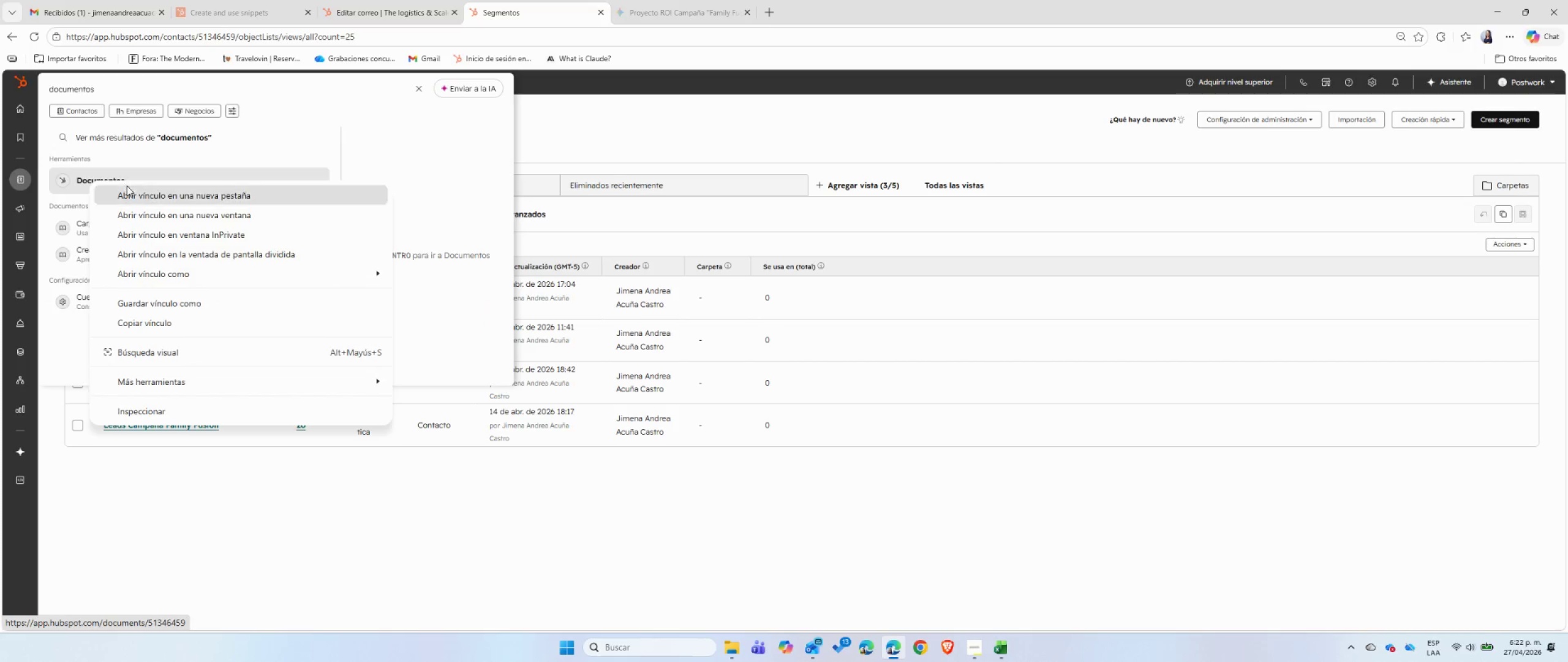 
left_click([129, 192])
 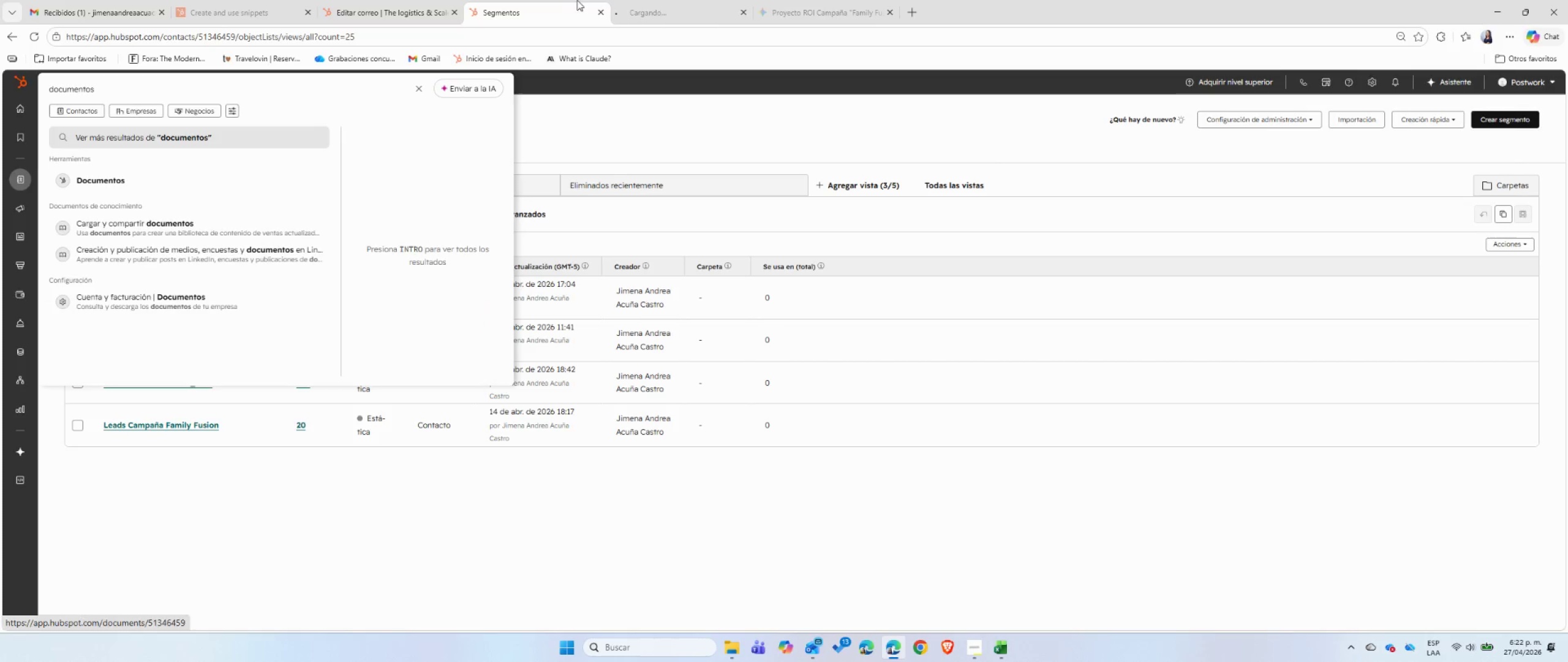 
left_click([660, 1])
 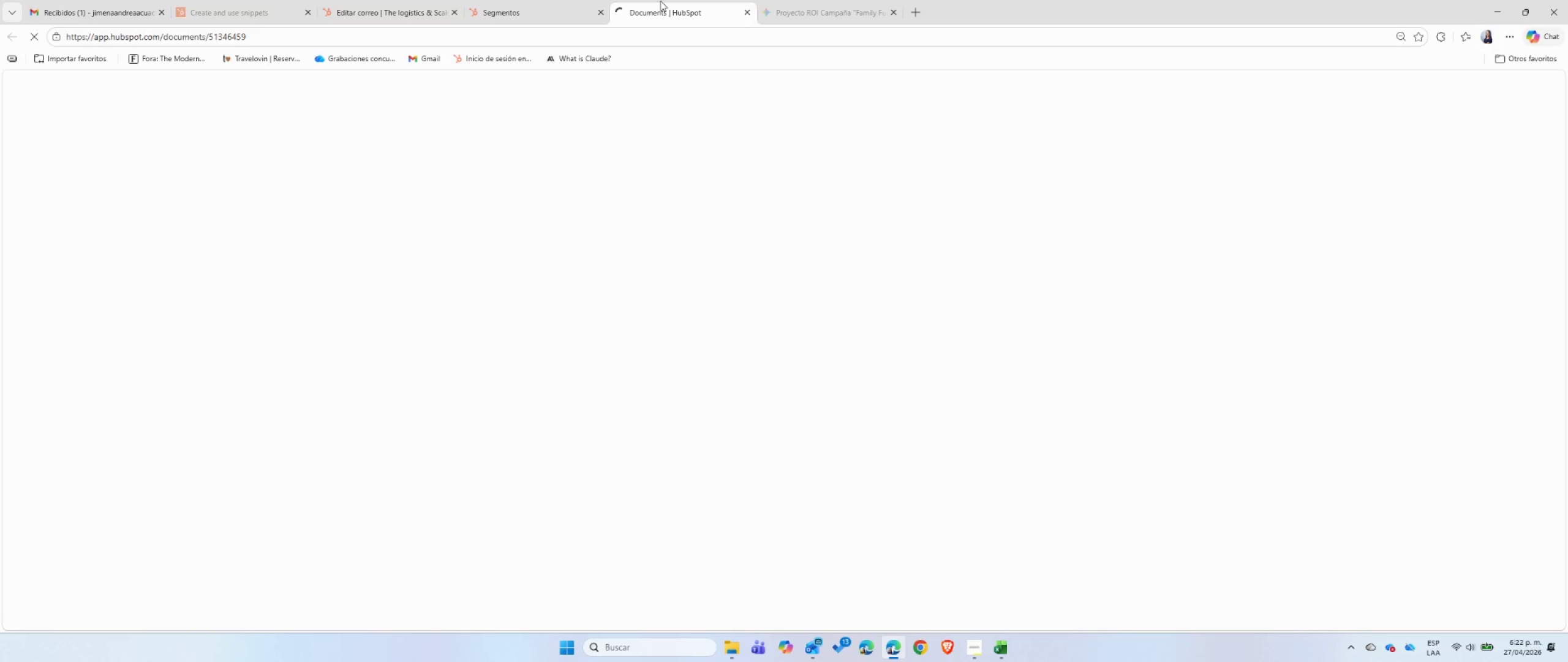 
mouse_move([704, 240])
 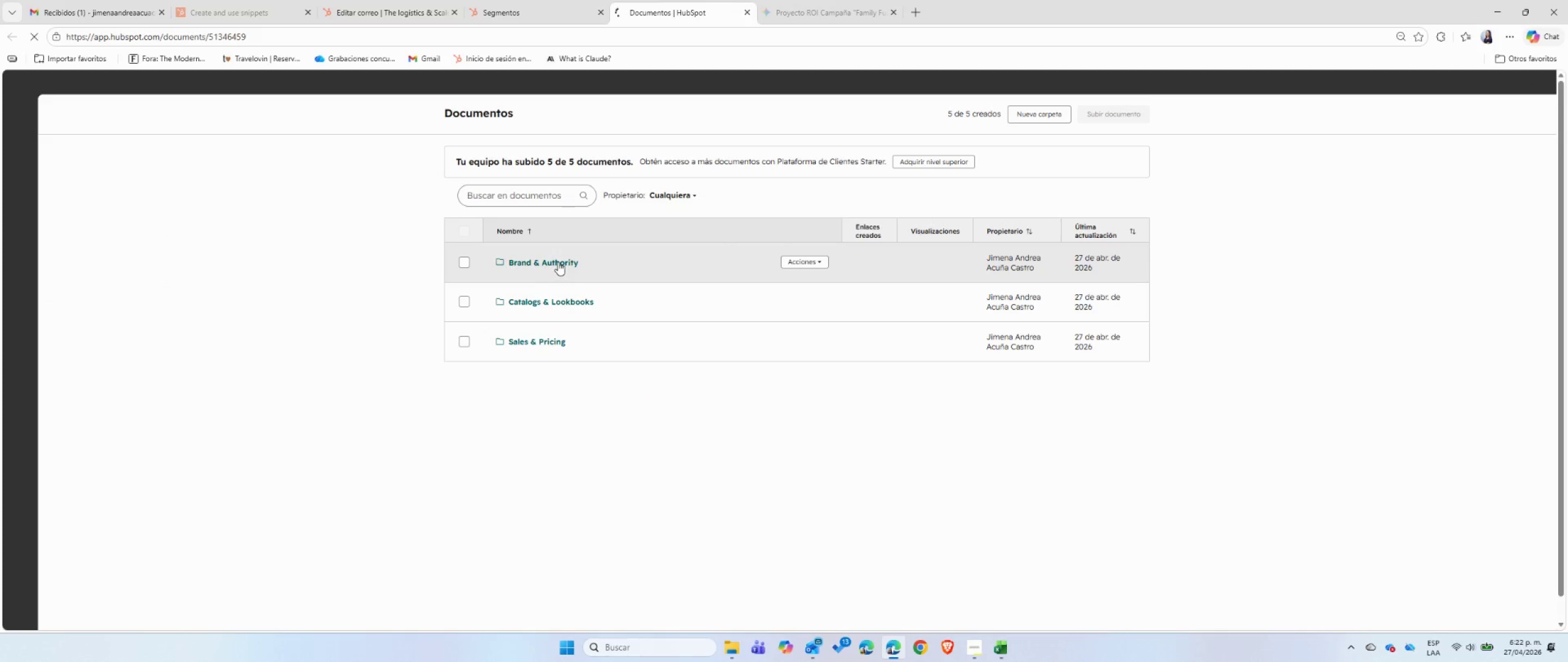 
left_click([558, 262])
 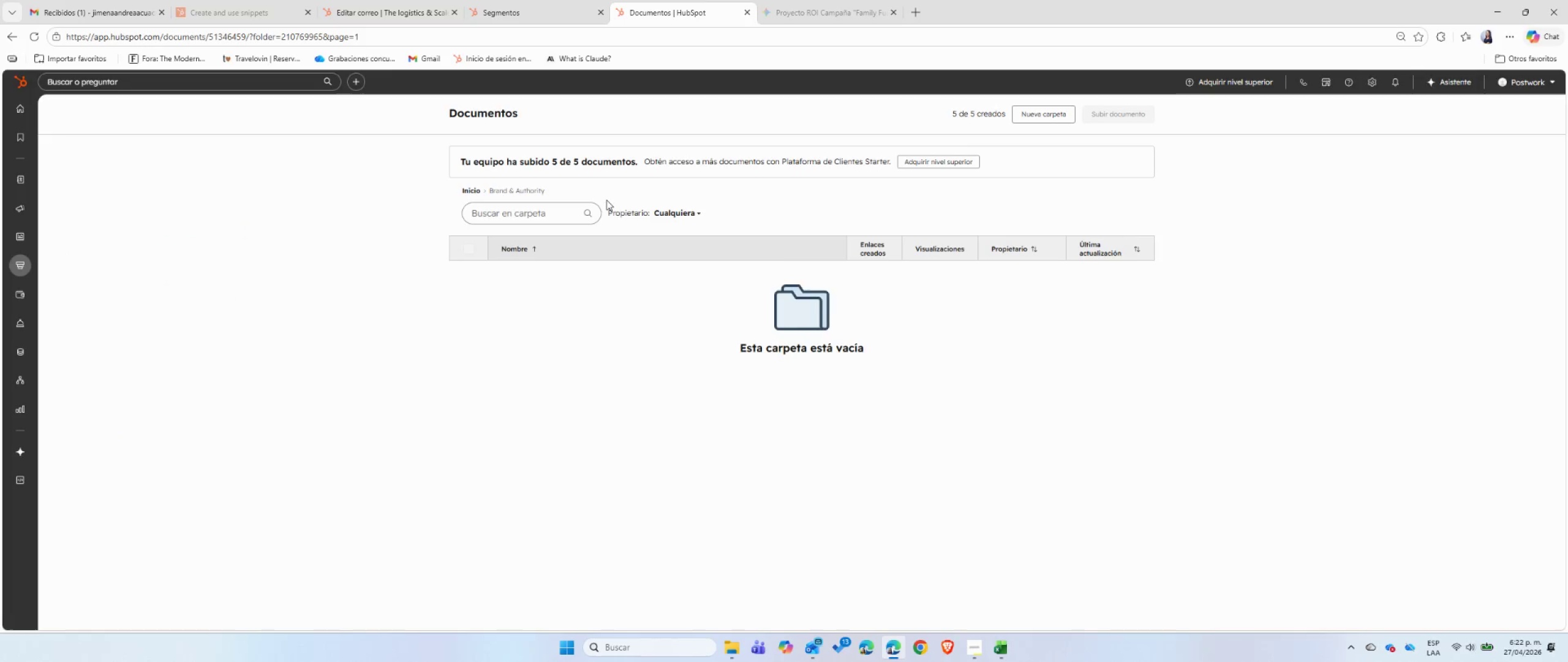 
left_click([477, 192])
 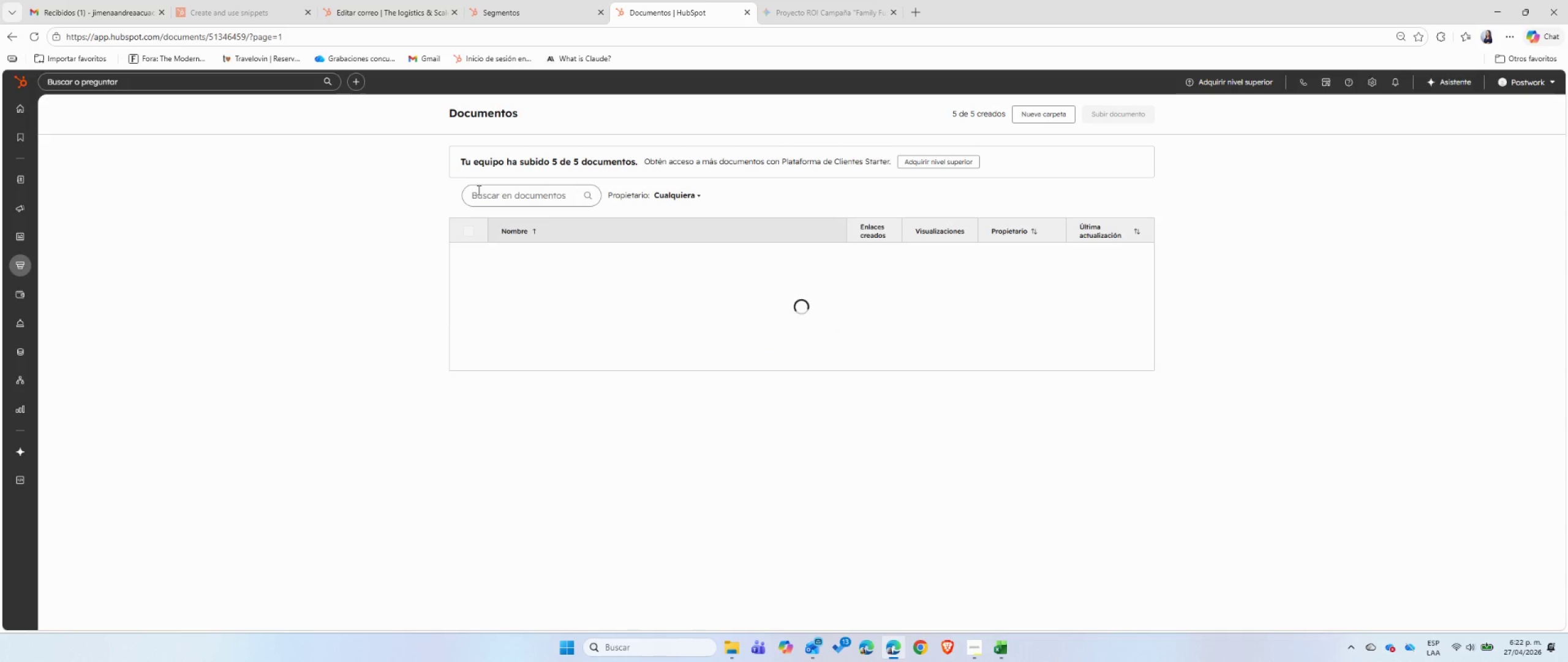 
left_click([538, 302])
 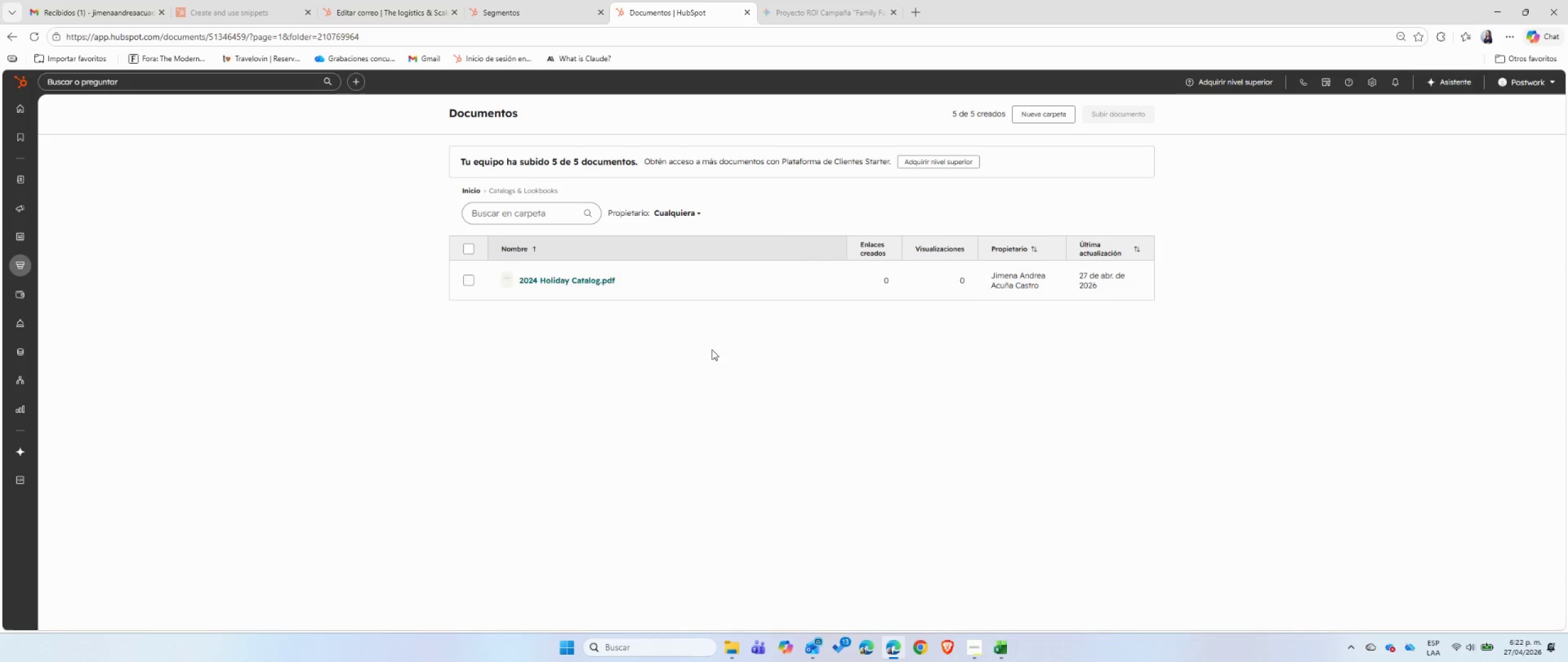 
left_click([472, 192])
 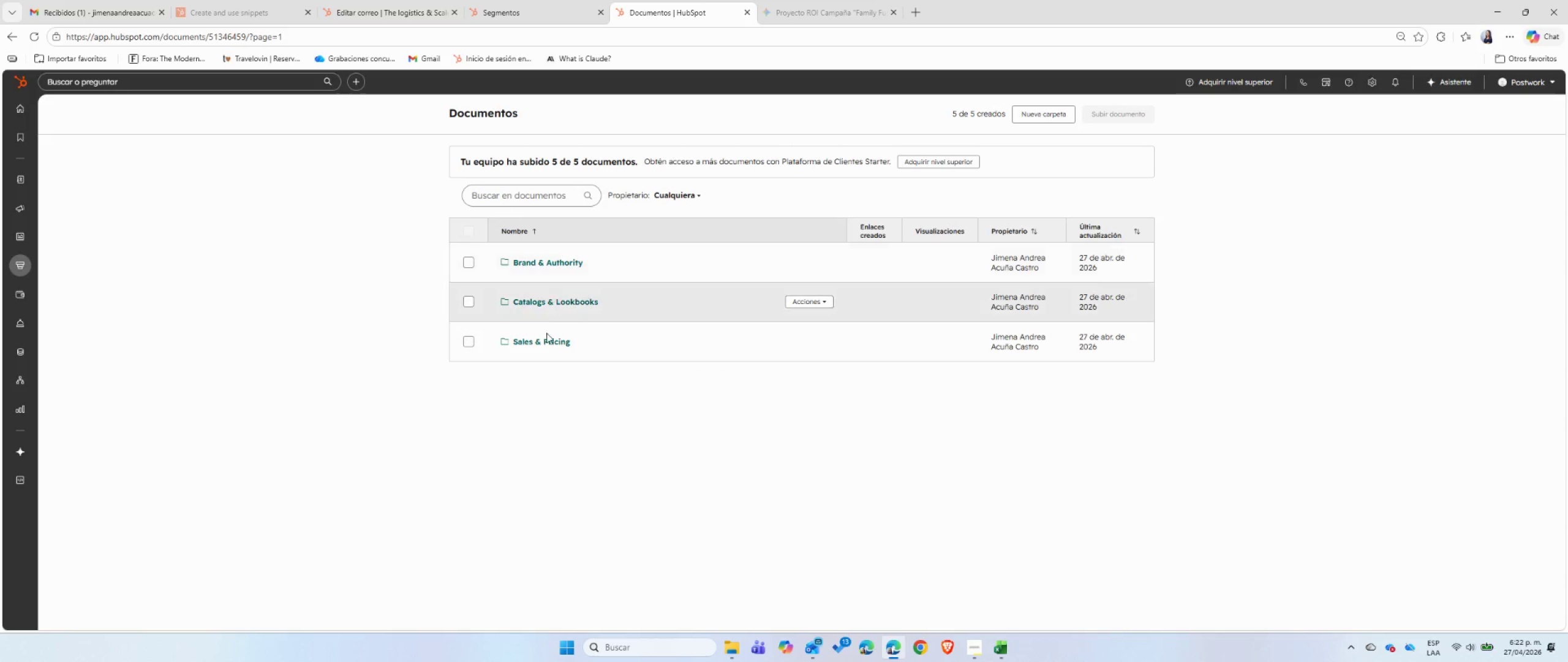 
left_click([544, 341])
 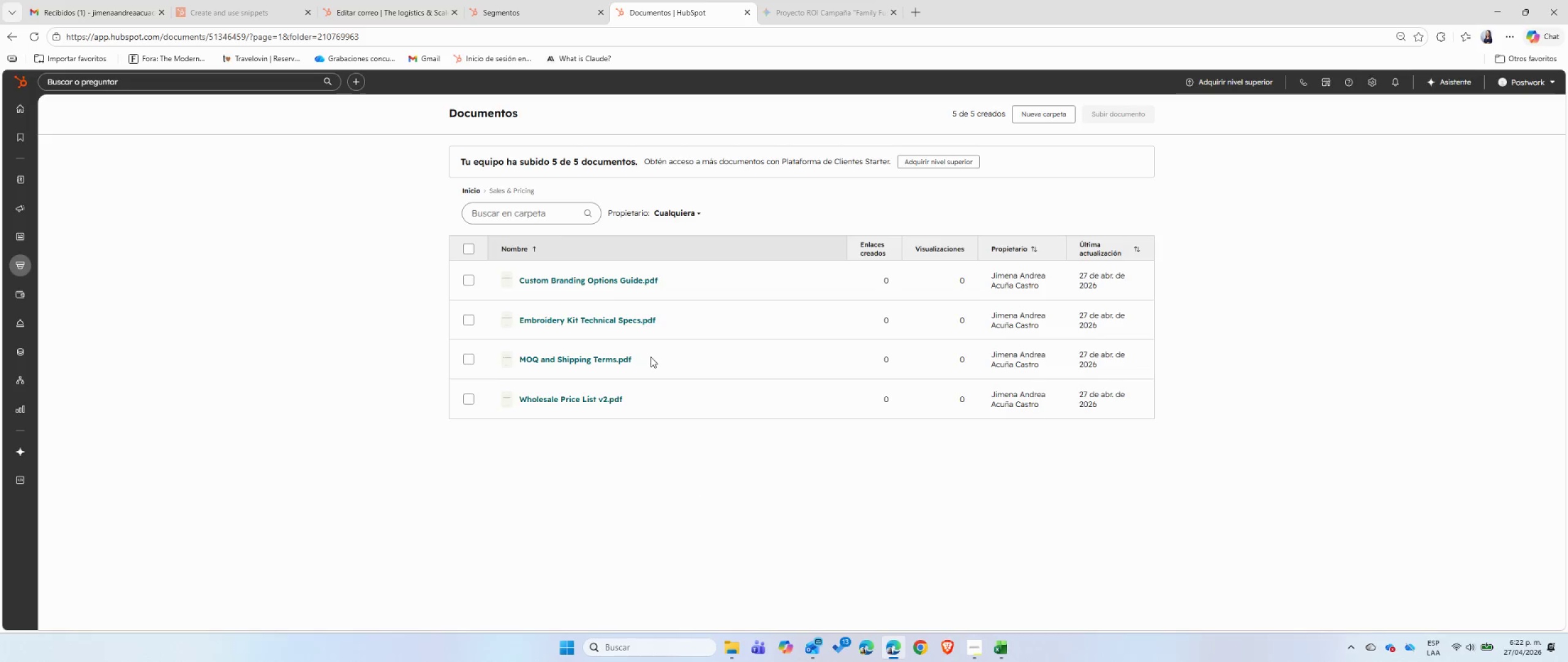 
wait(6.47)
 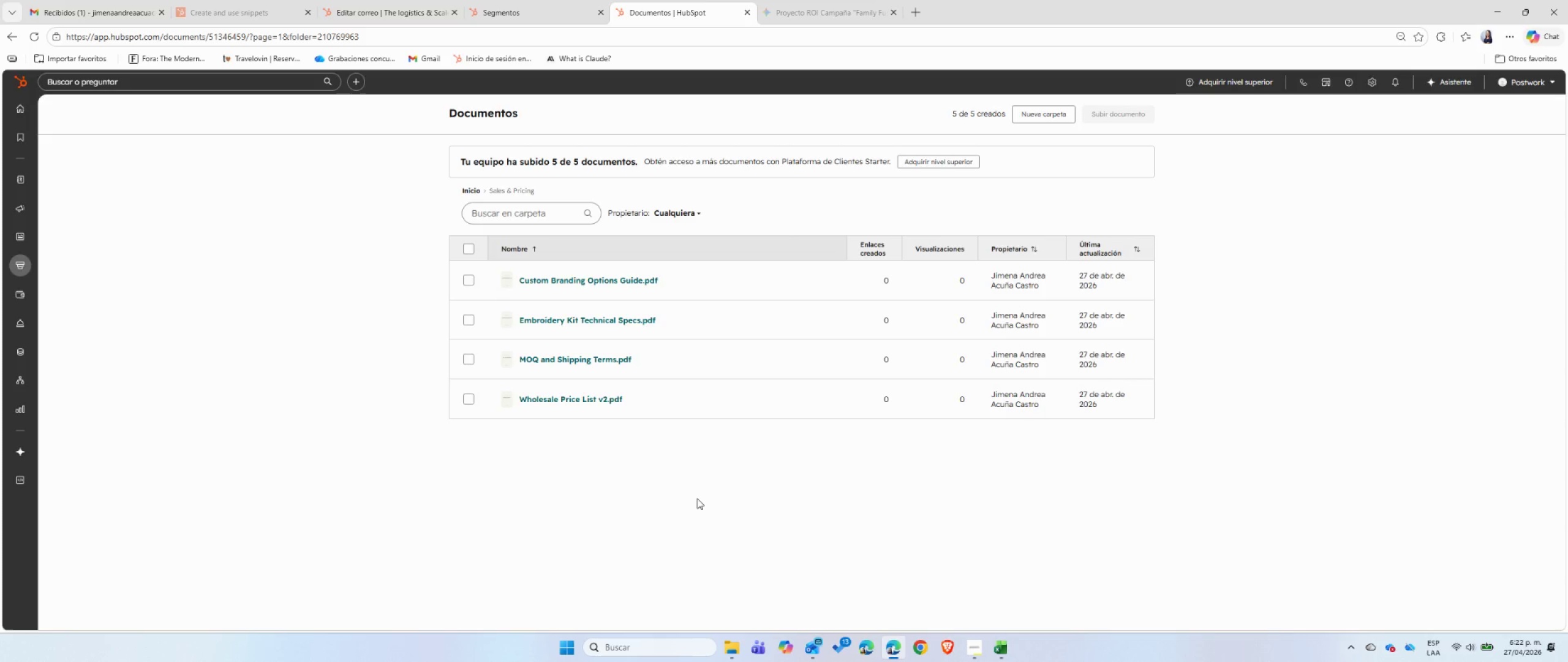 
left_click([796, 318])
 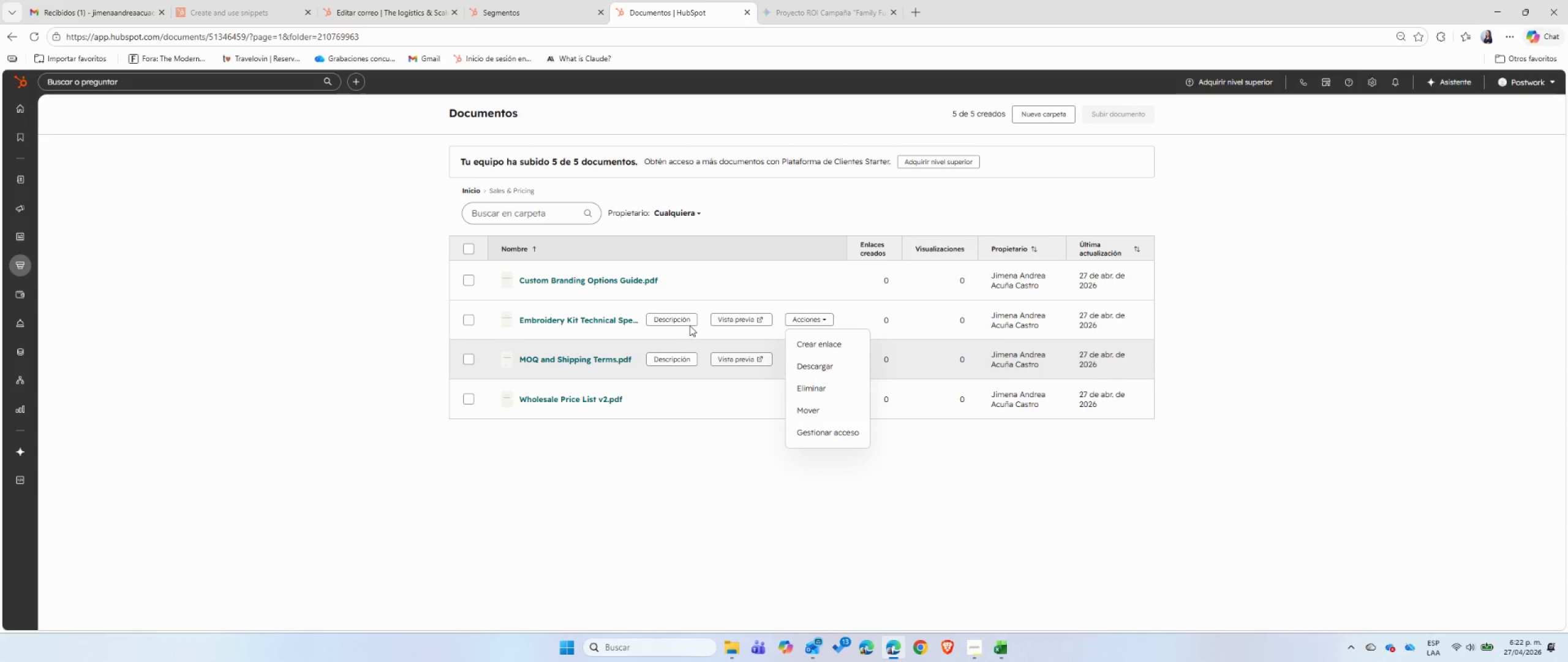 
left_click([820, 343])
 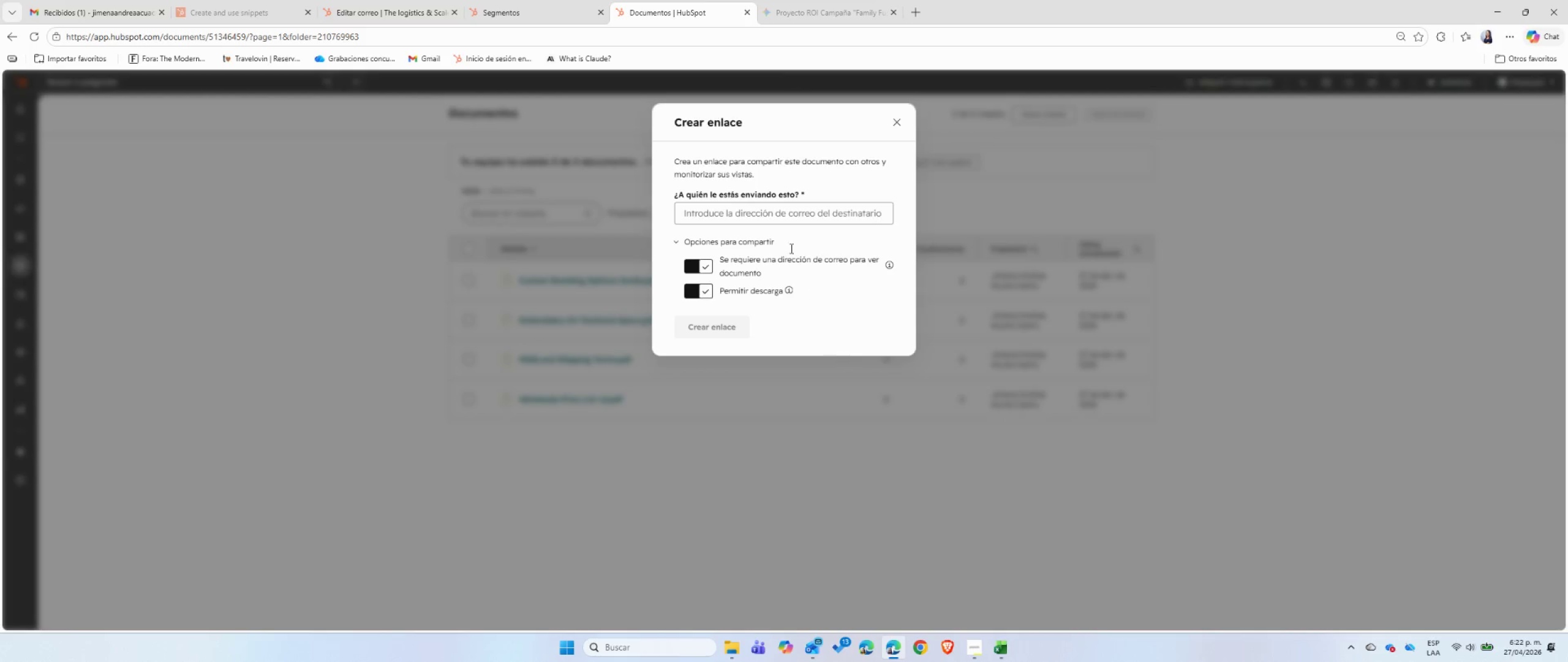 
left_click([782, 215])
 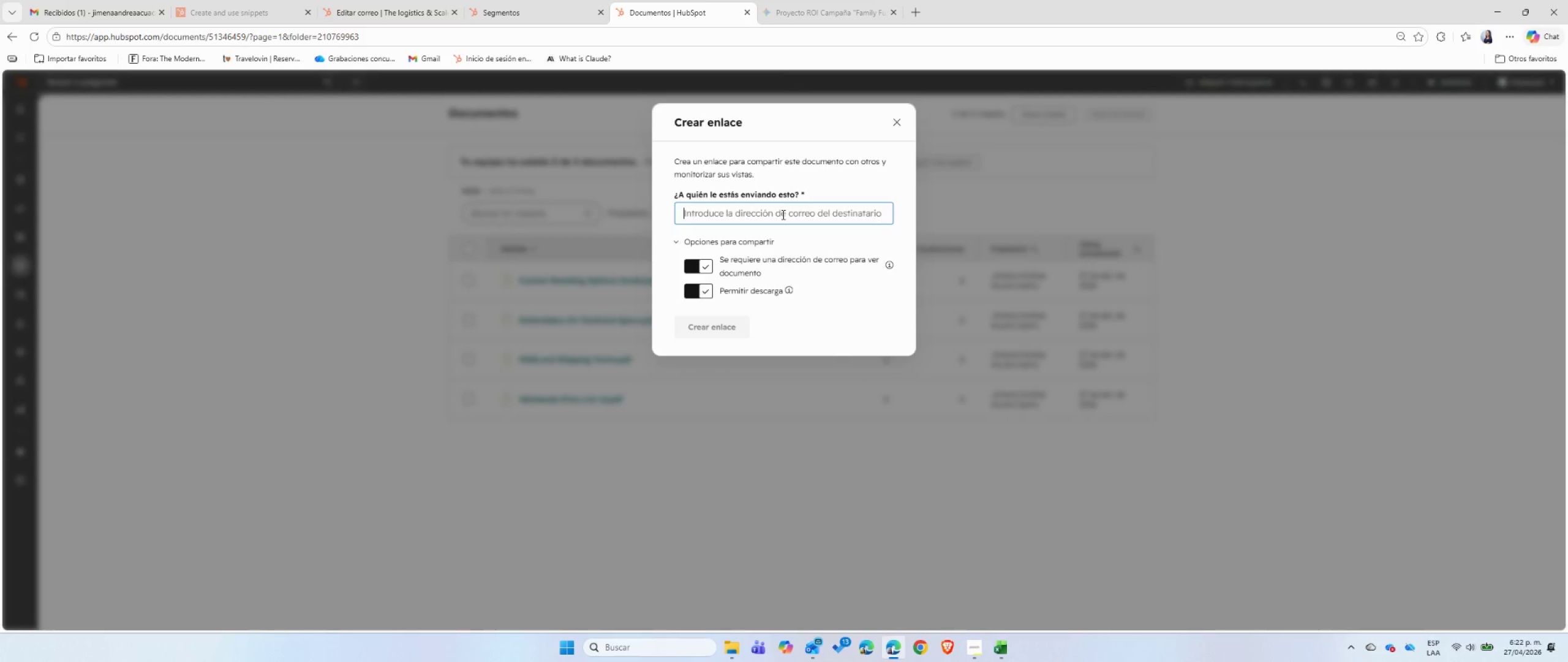 
type(jime1_2008)
 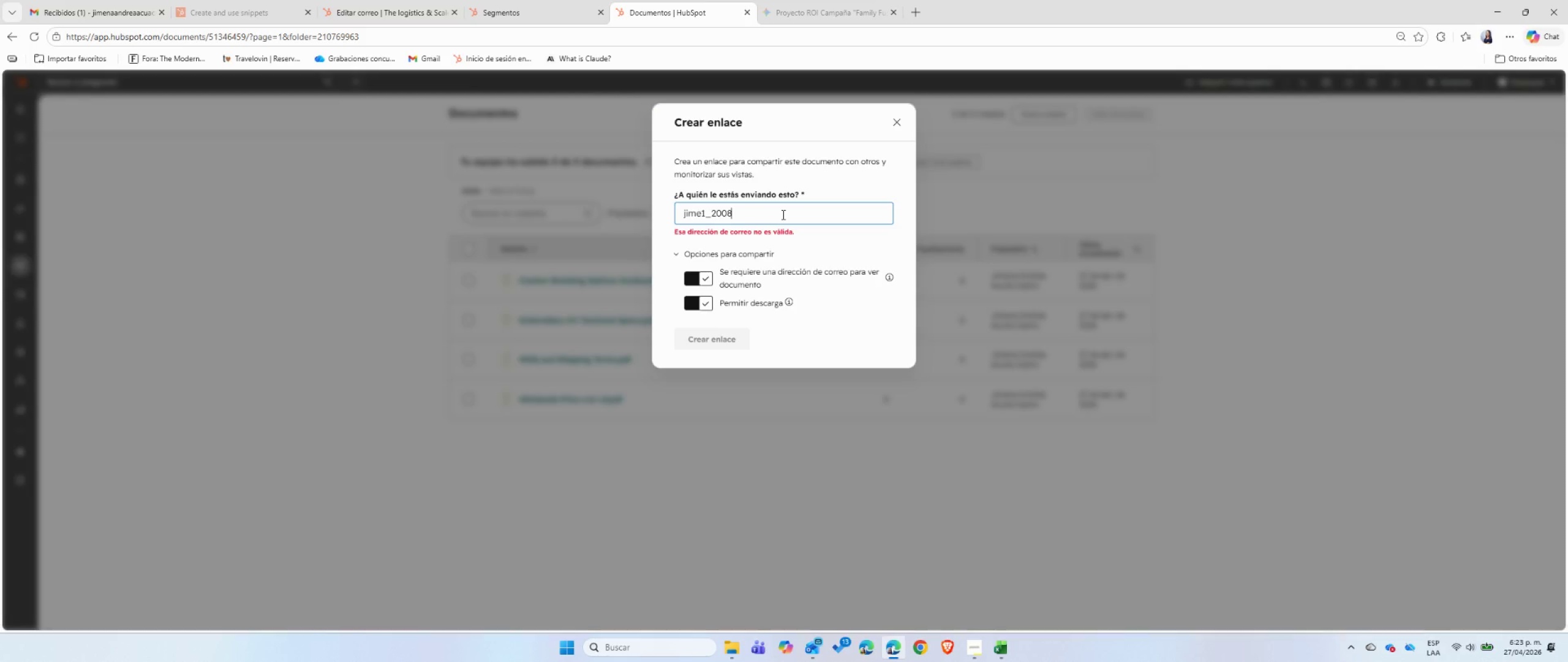 
key(Alt+Control+Q)
 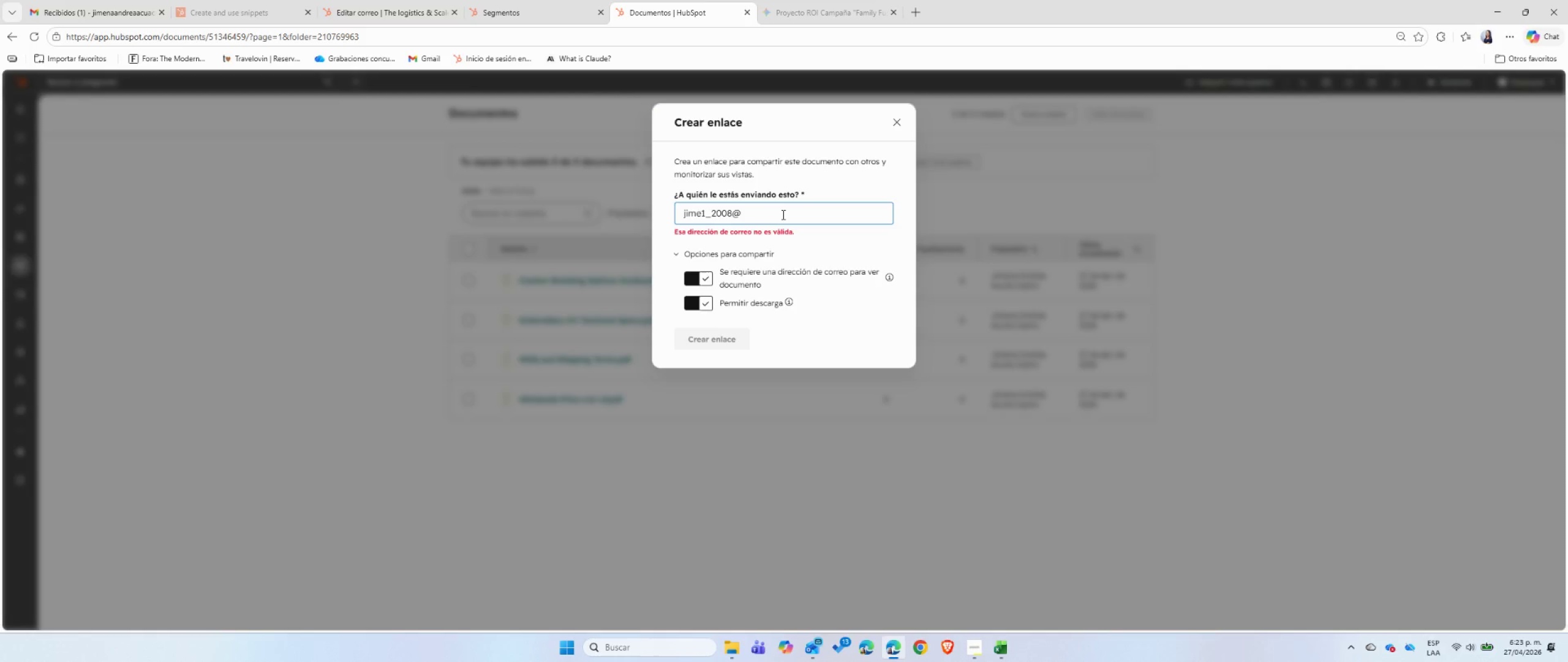 
type(hotmail.com)
 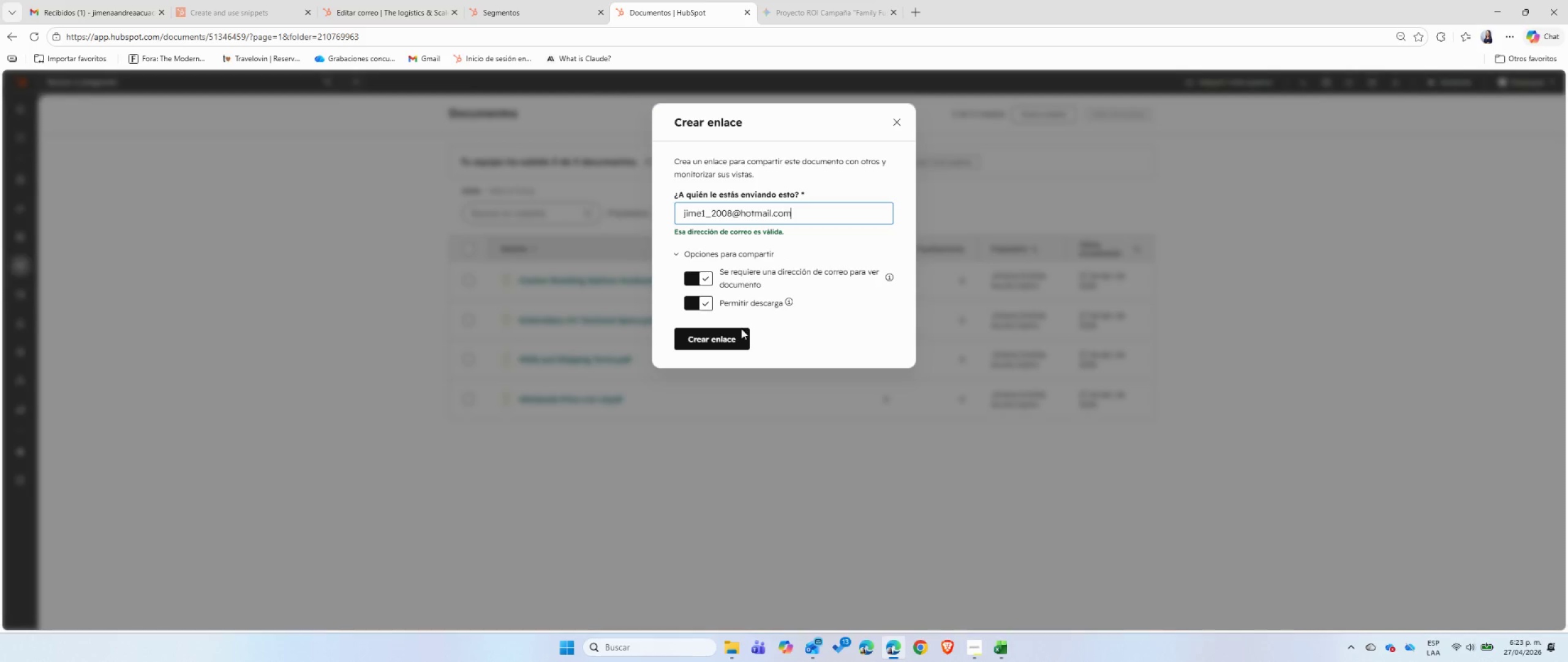 
left_click([711, 338])
 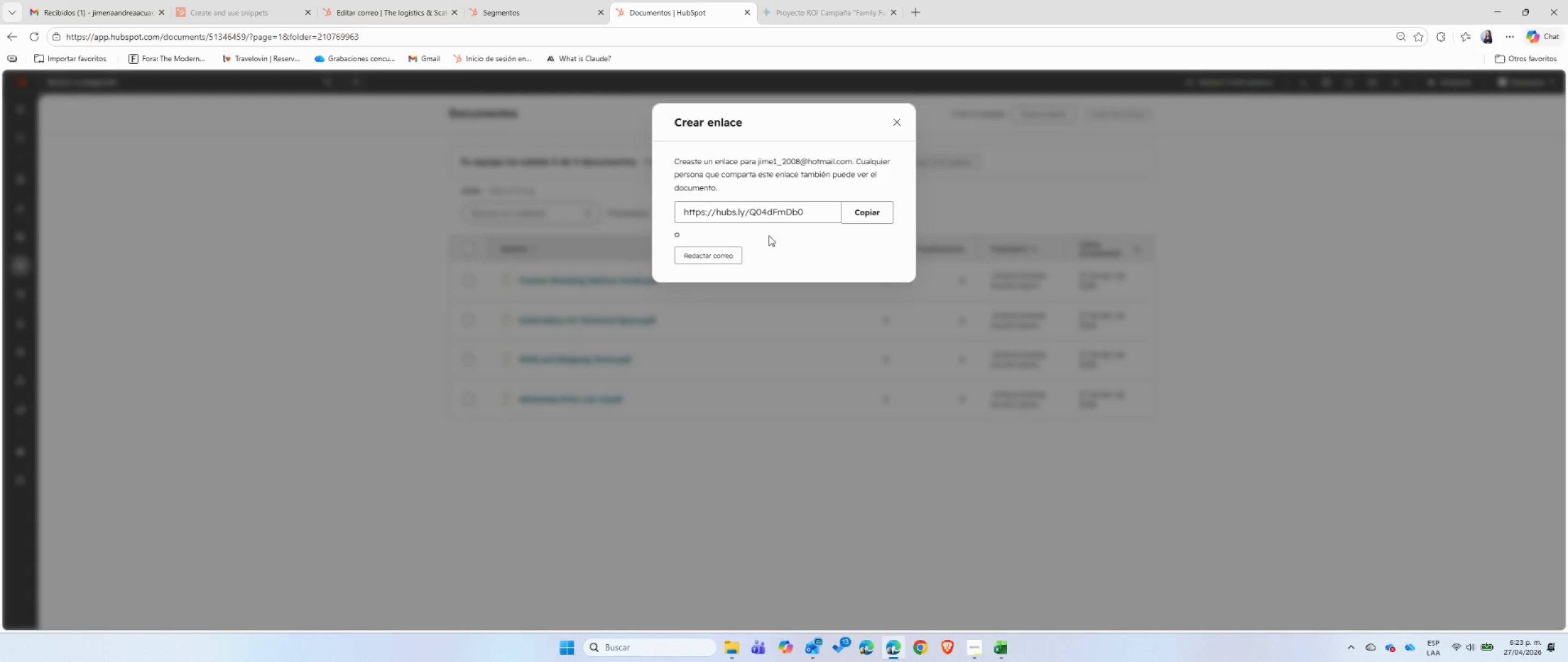 
left_click([872, 217])
 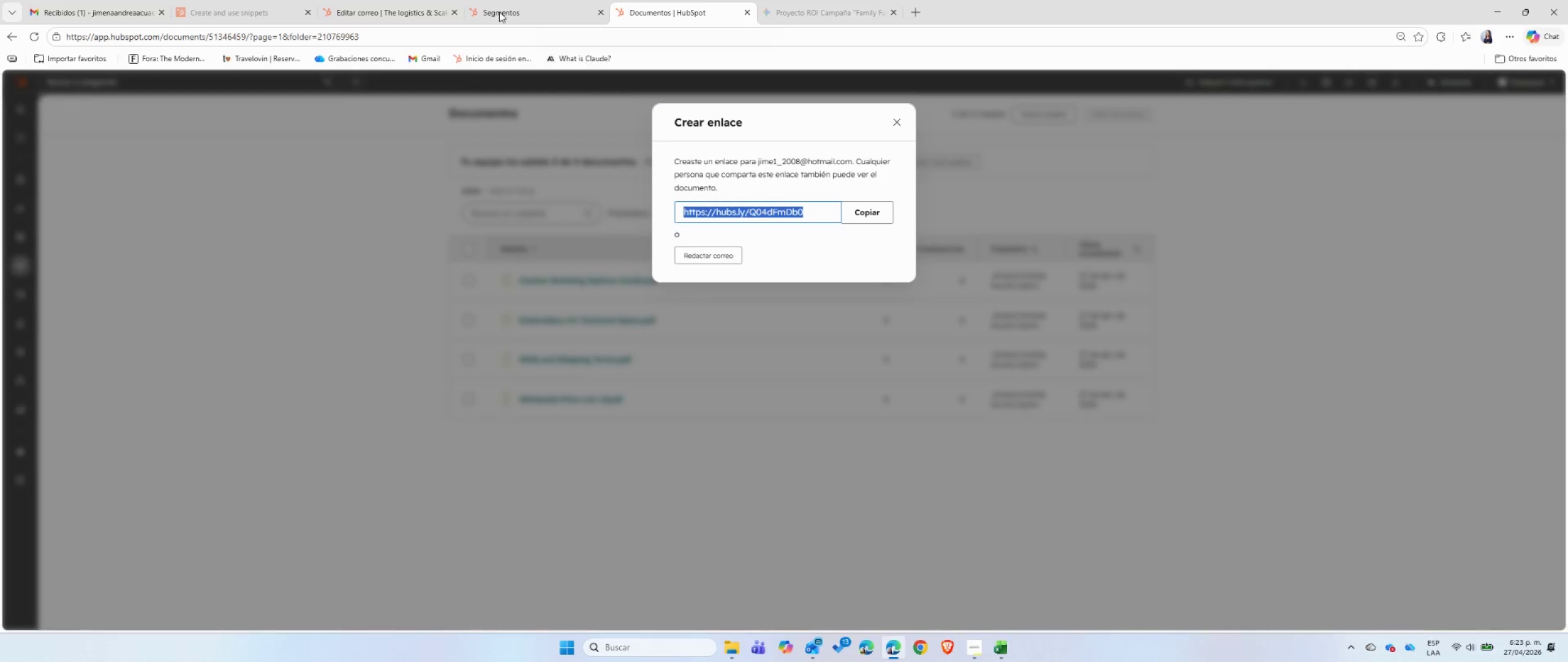 
left_click([399, 0])
 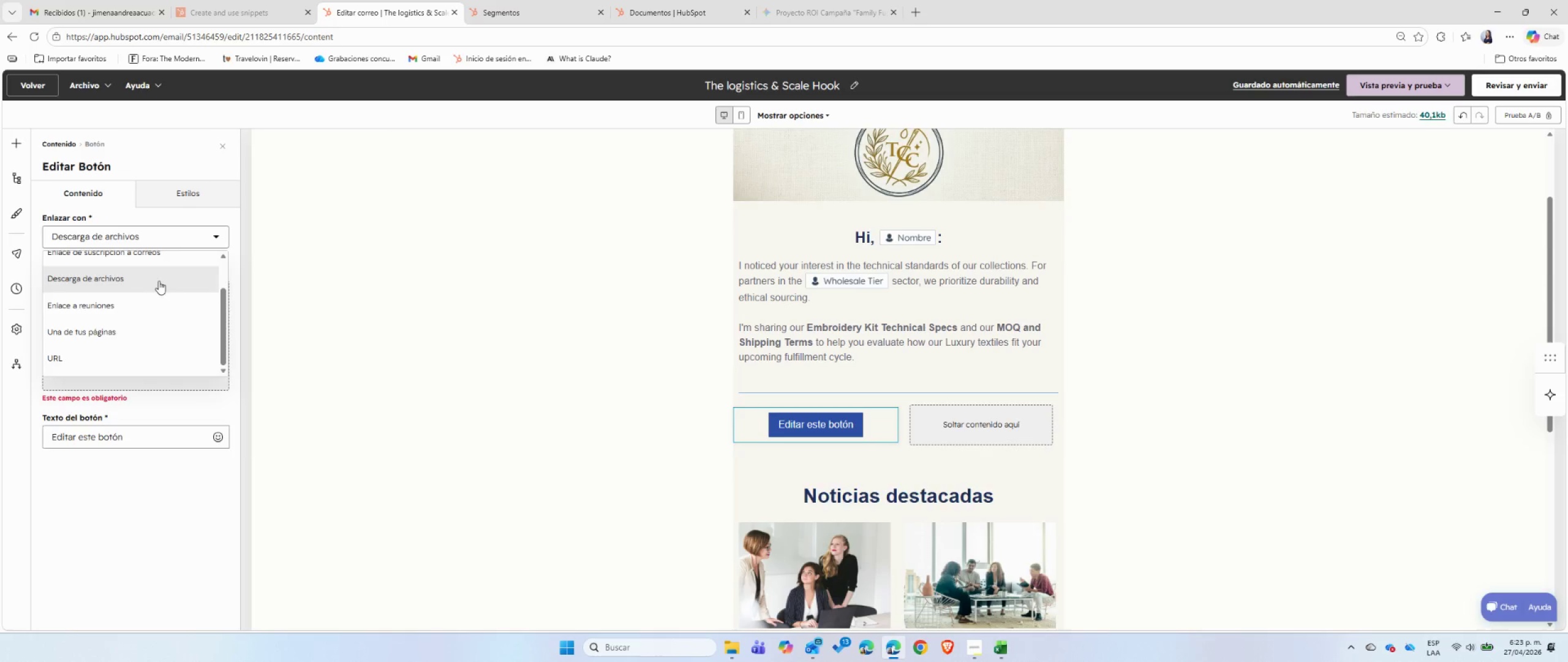 
left_click([134, 353])
 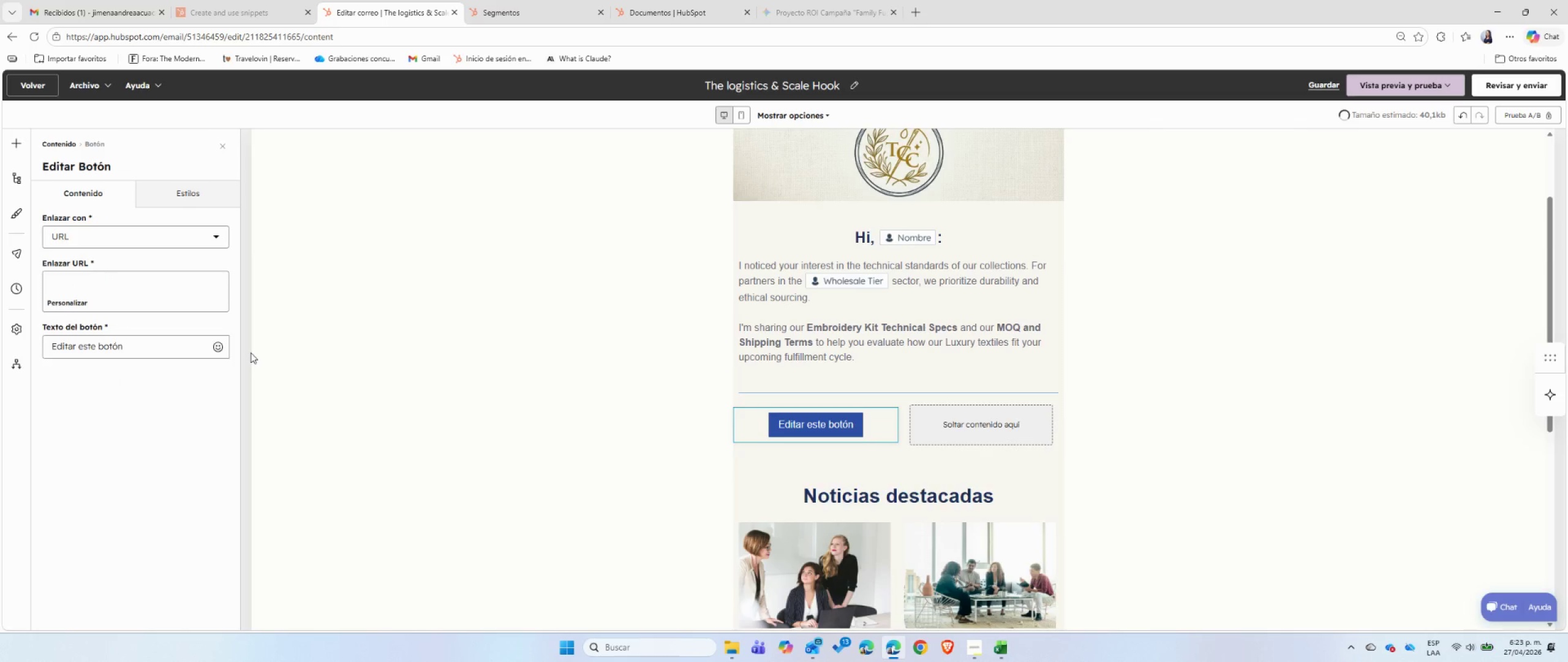 
left_click([132, 286])
 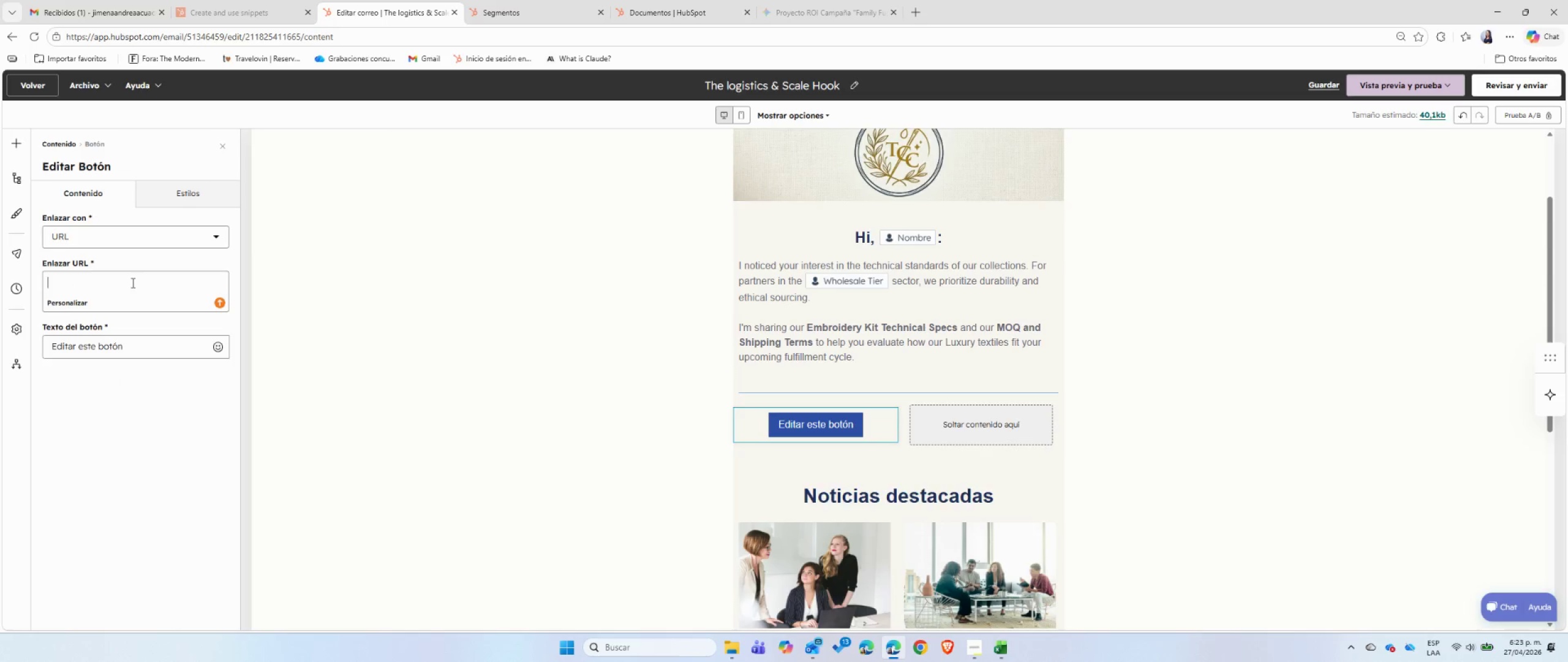 
key(Control+ControlLeft)
 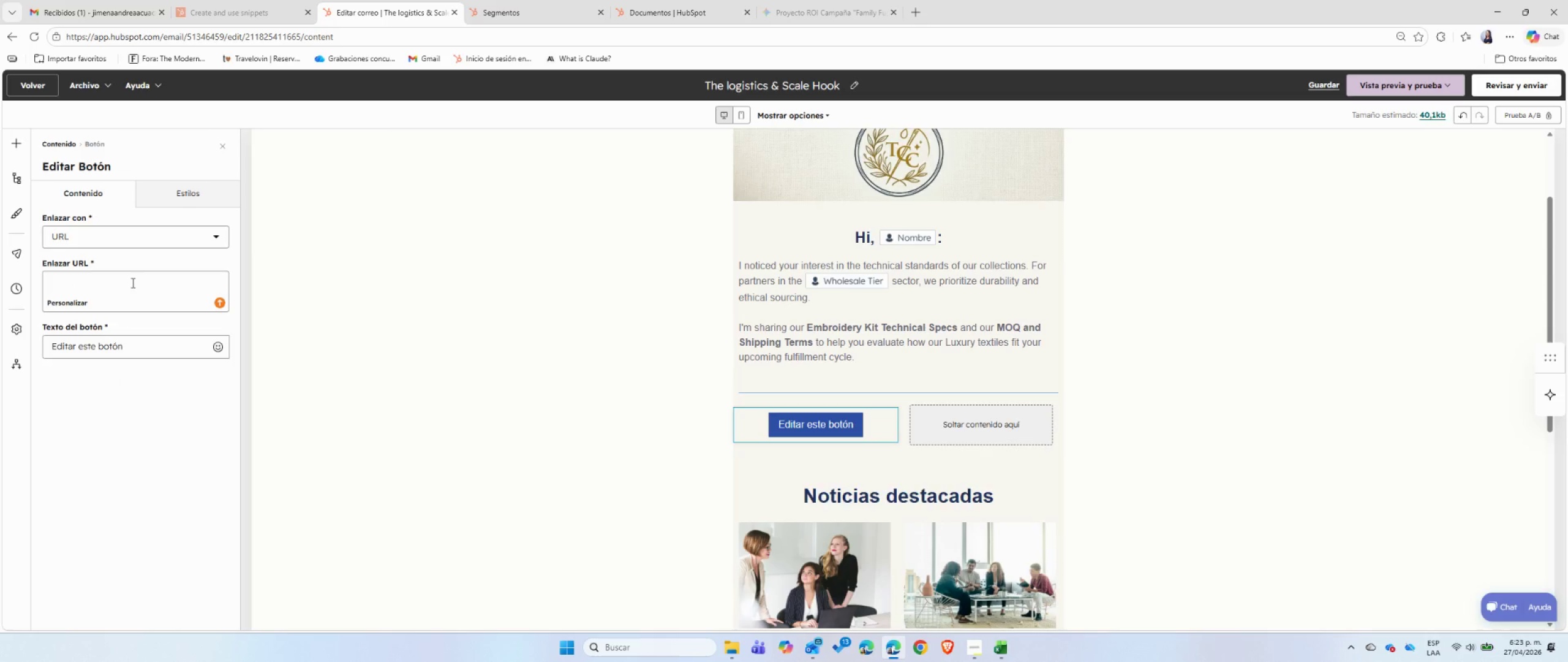 
key(Control+V)
 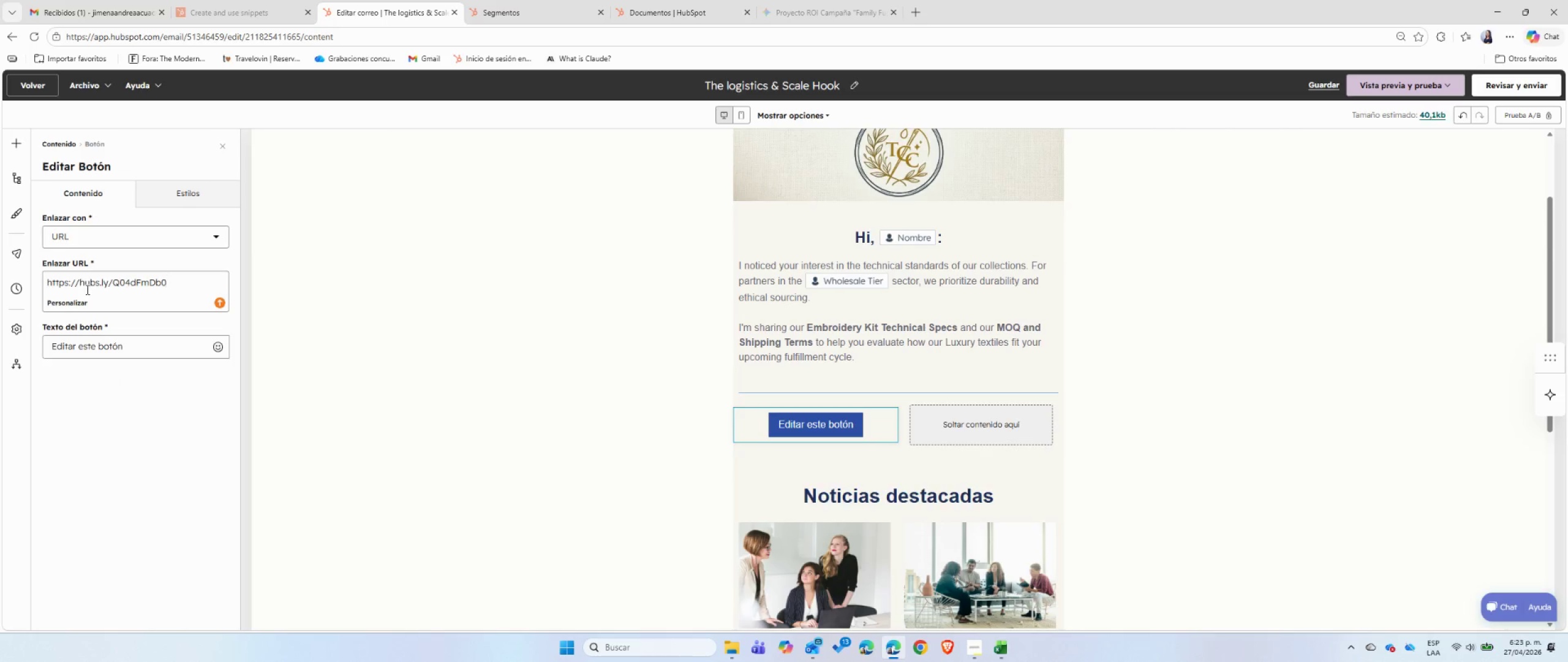 
double_click([98, 352])
 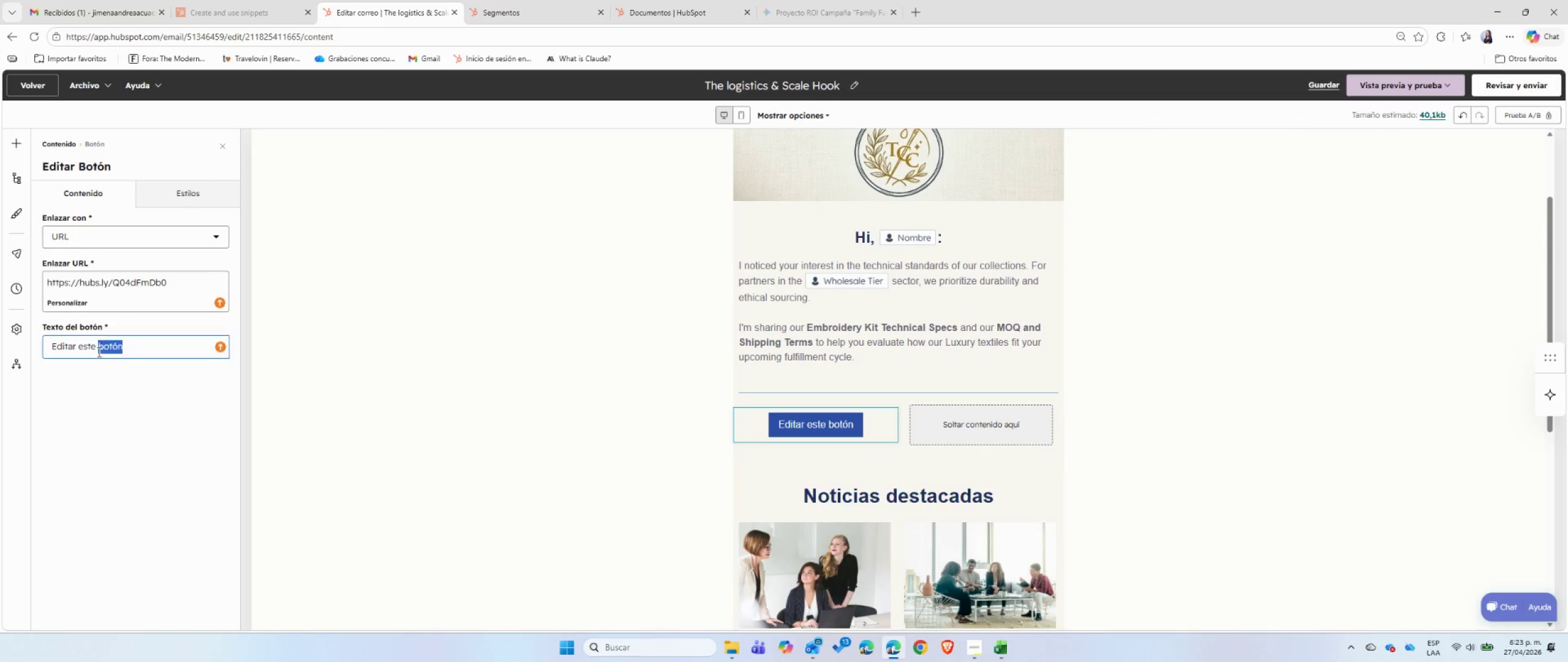 
triple_click([98, 352])
 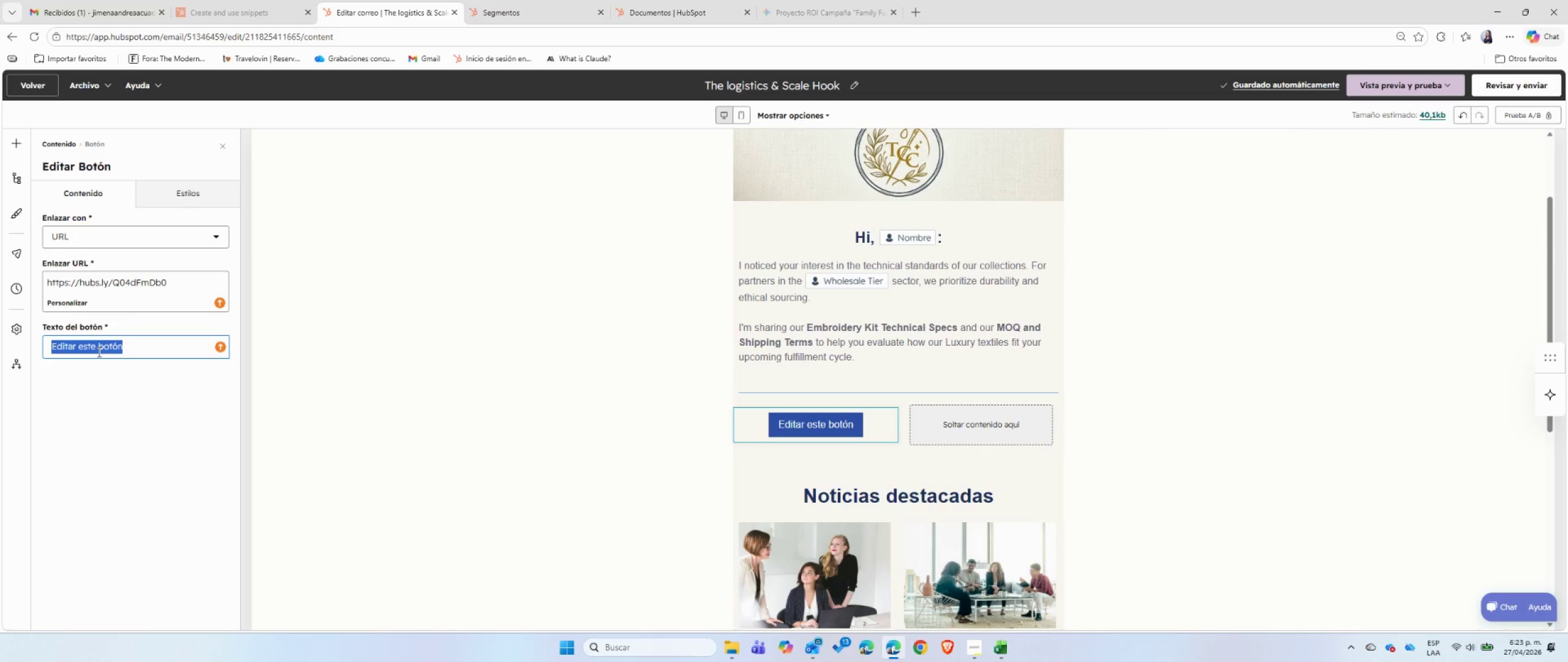 
type(Ebro)
 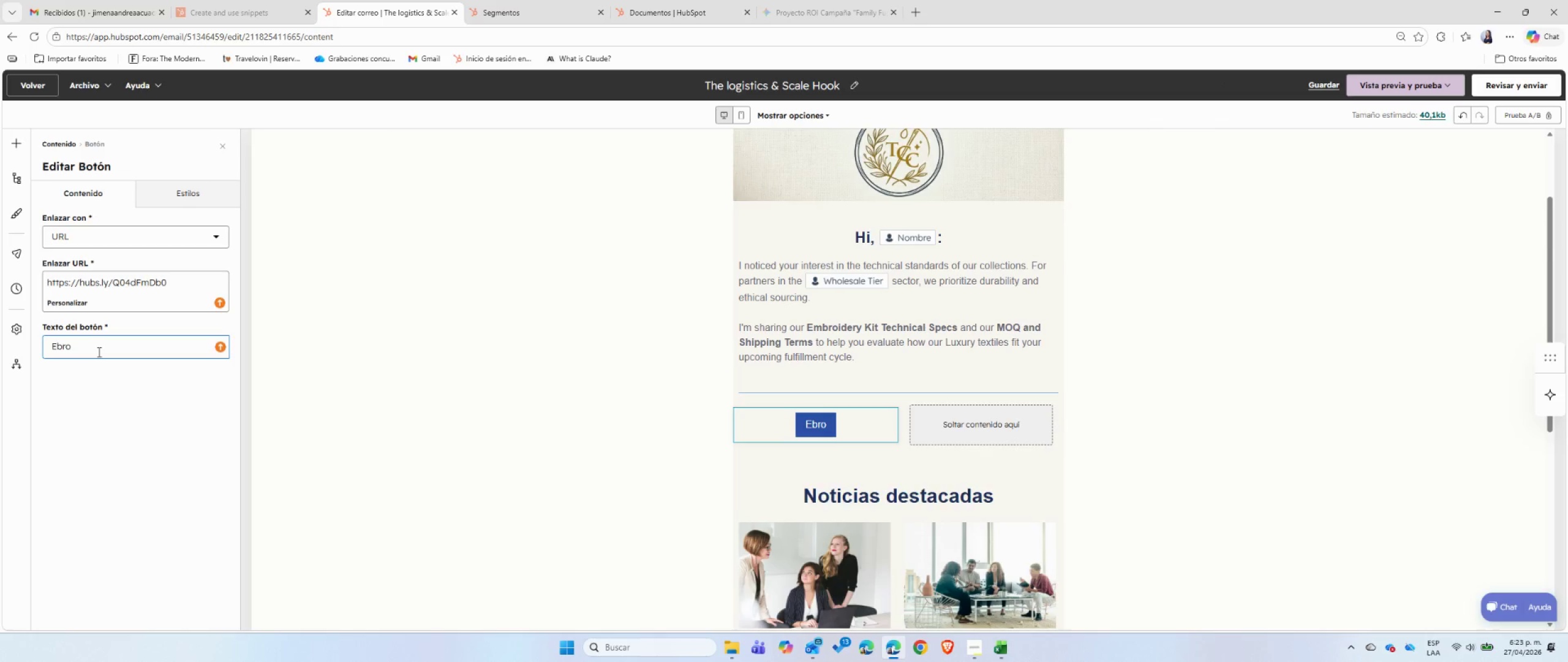 
type(idery Kit Technical Spes)
 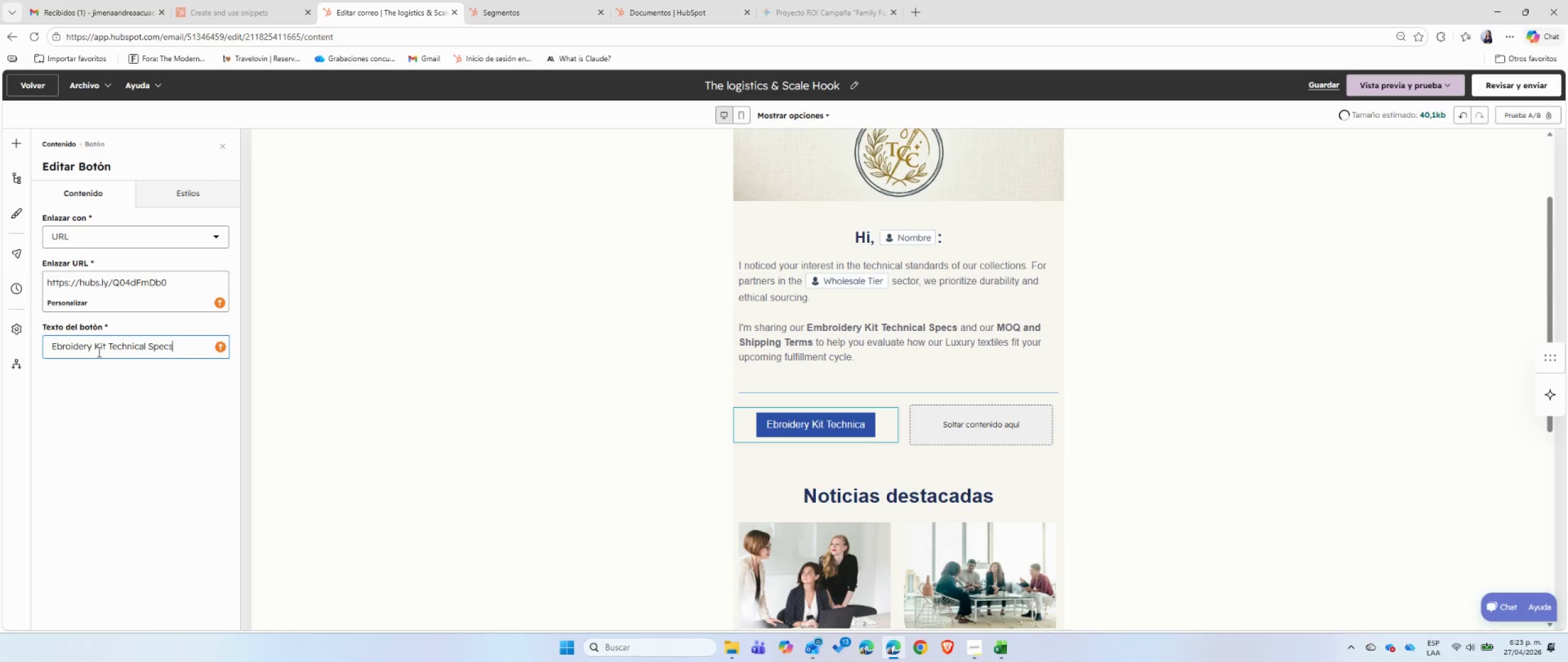 
 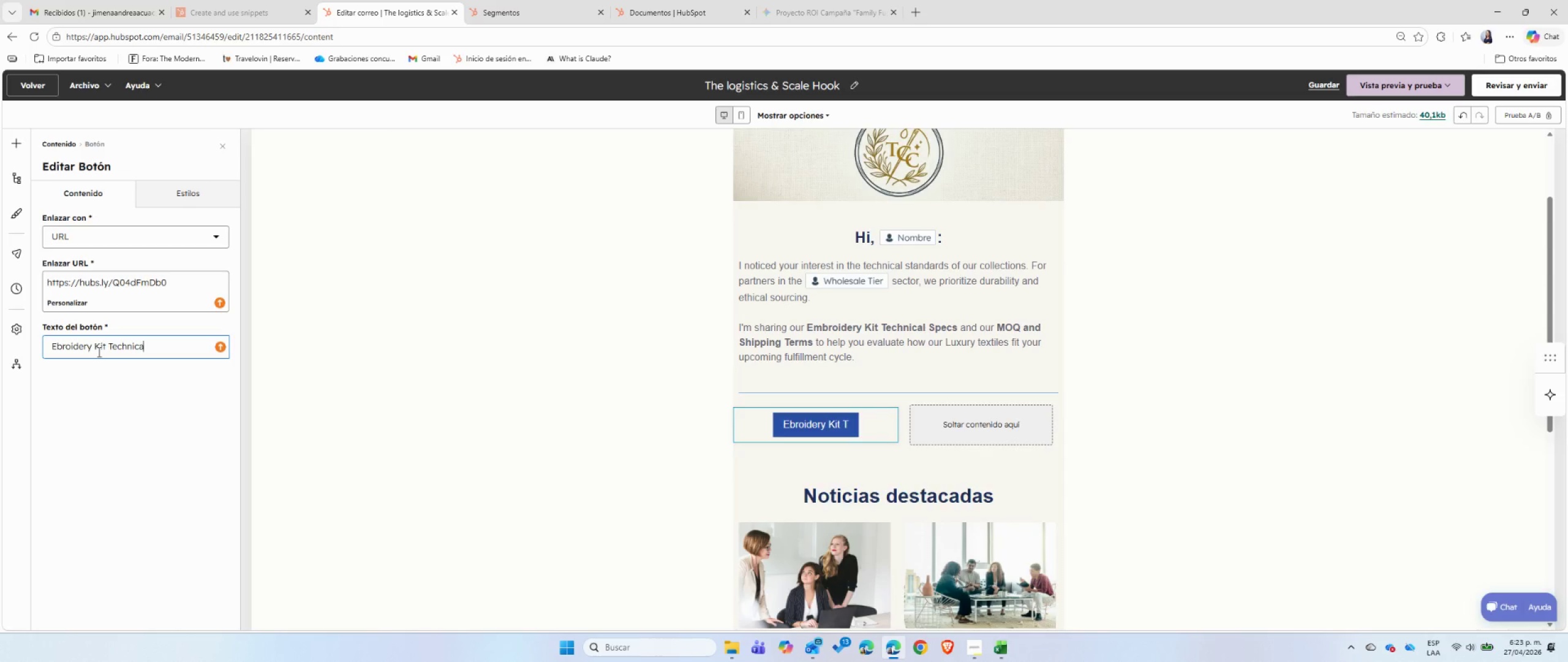 
hold_key(key=C, duration=0.31)
 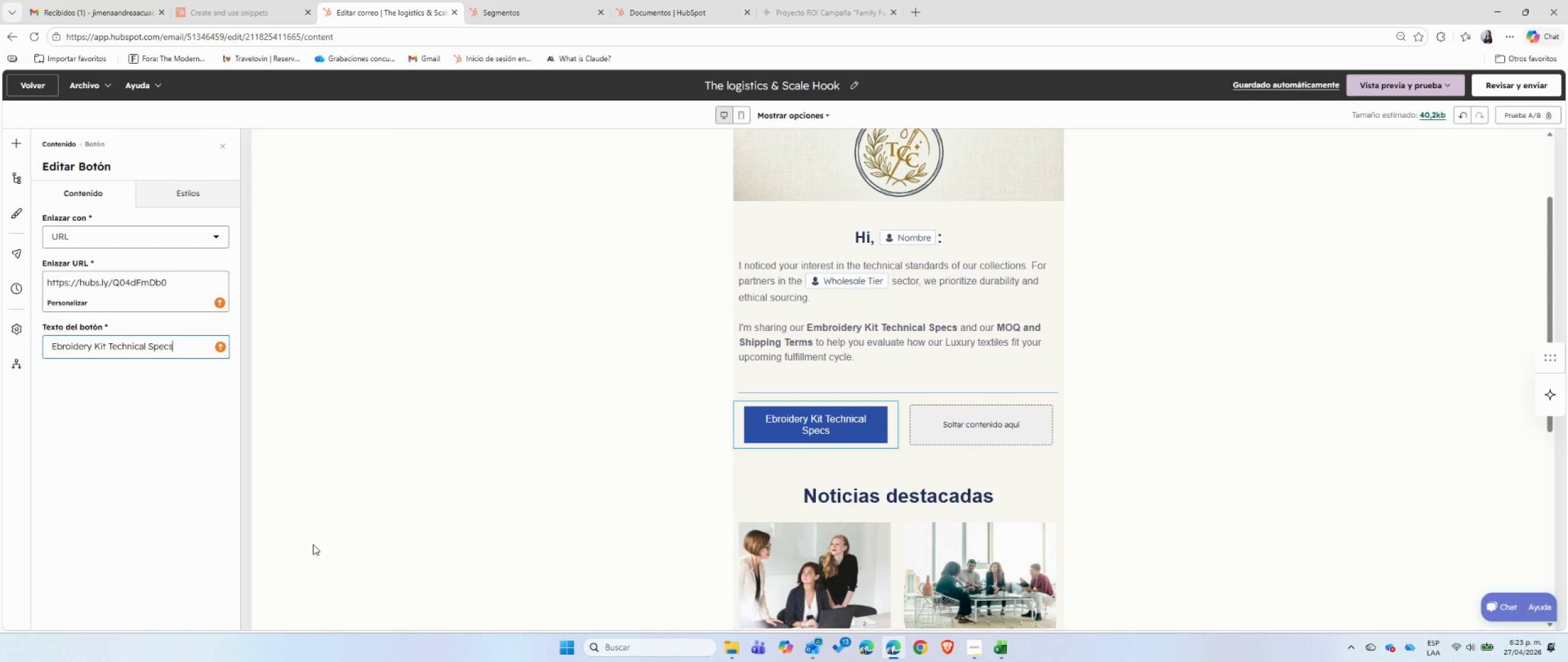 
wait(21.91)
 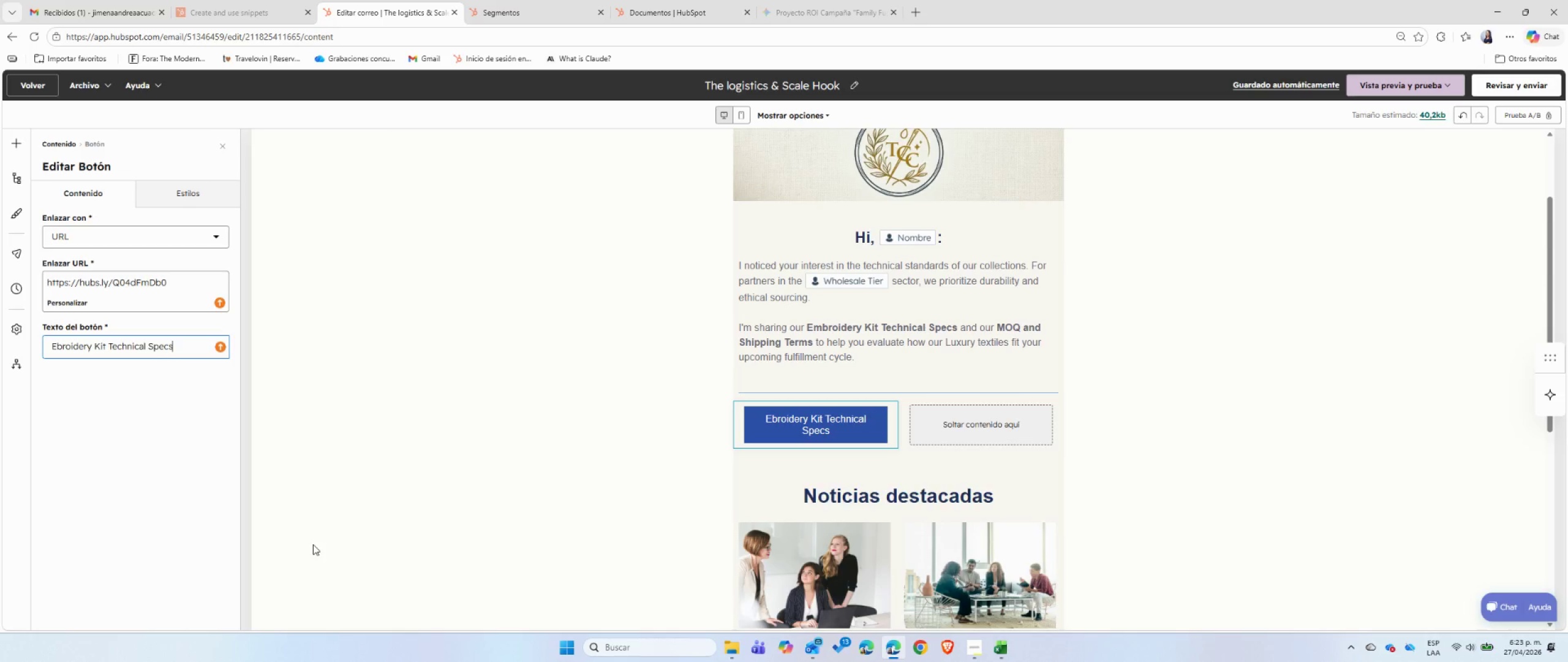 
left_click([174, 190])
 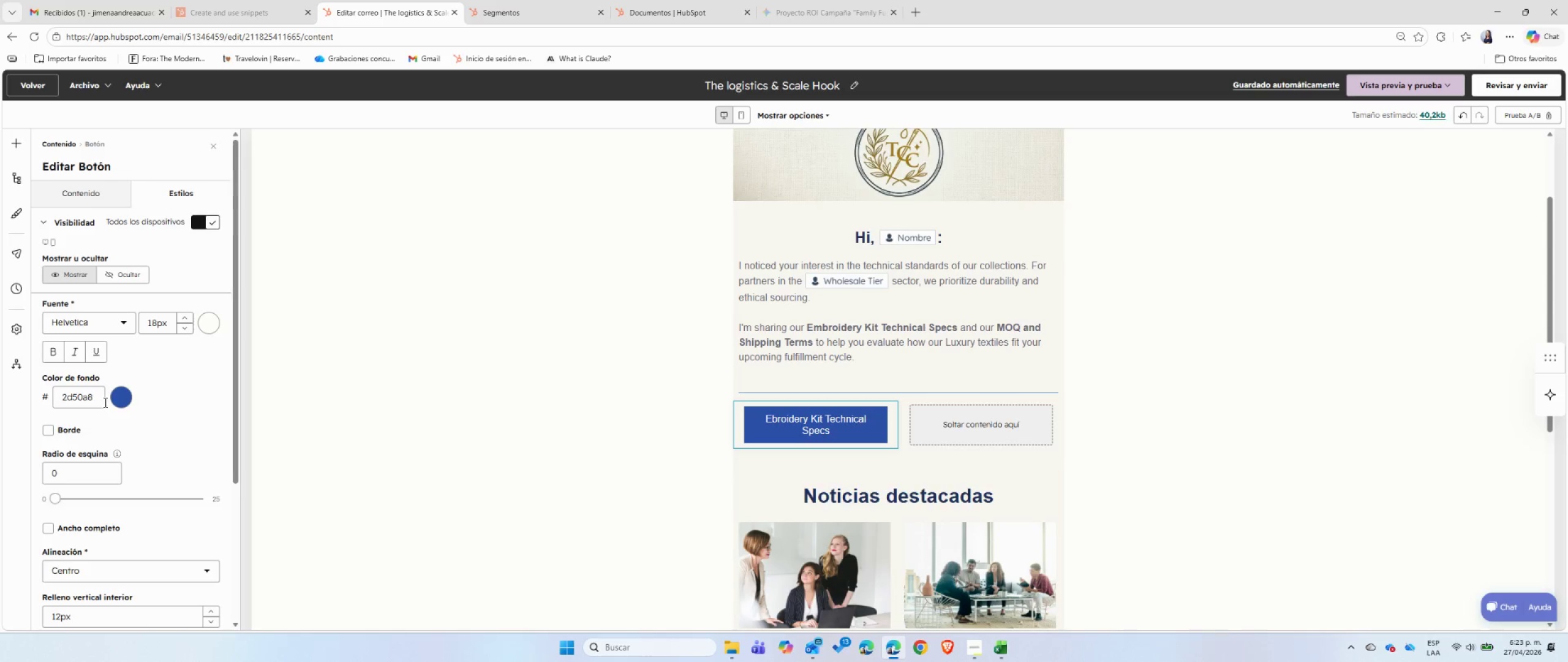 
double_click([81, 405])
 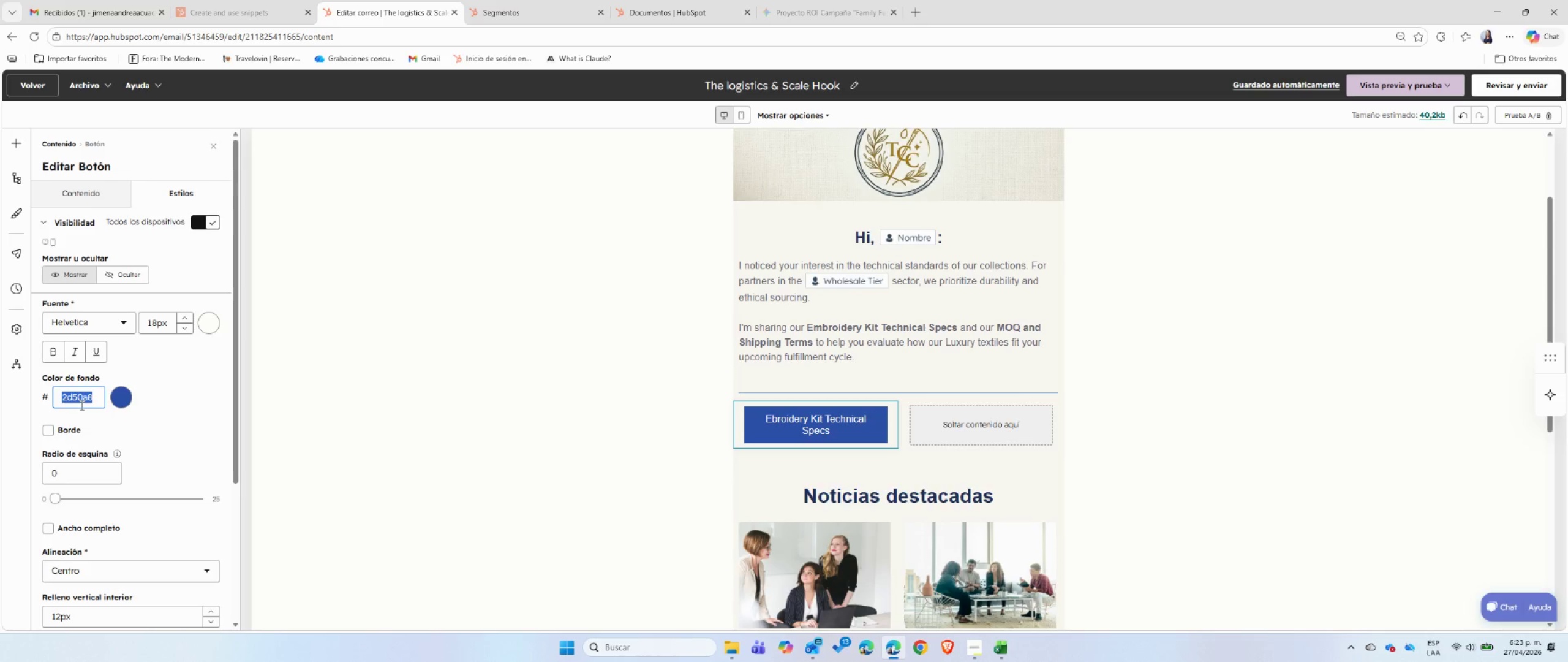 
type(C5A059)
 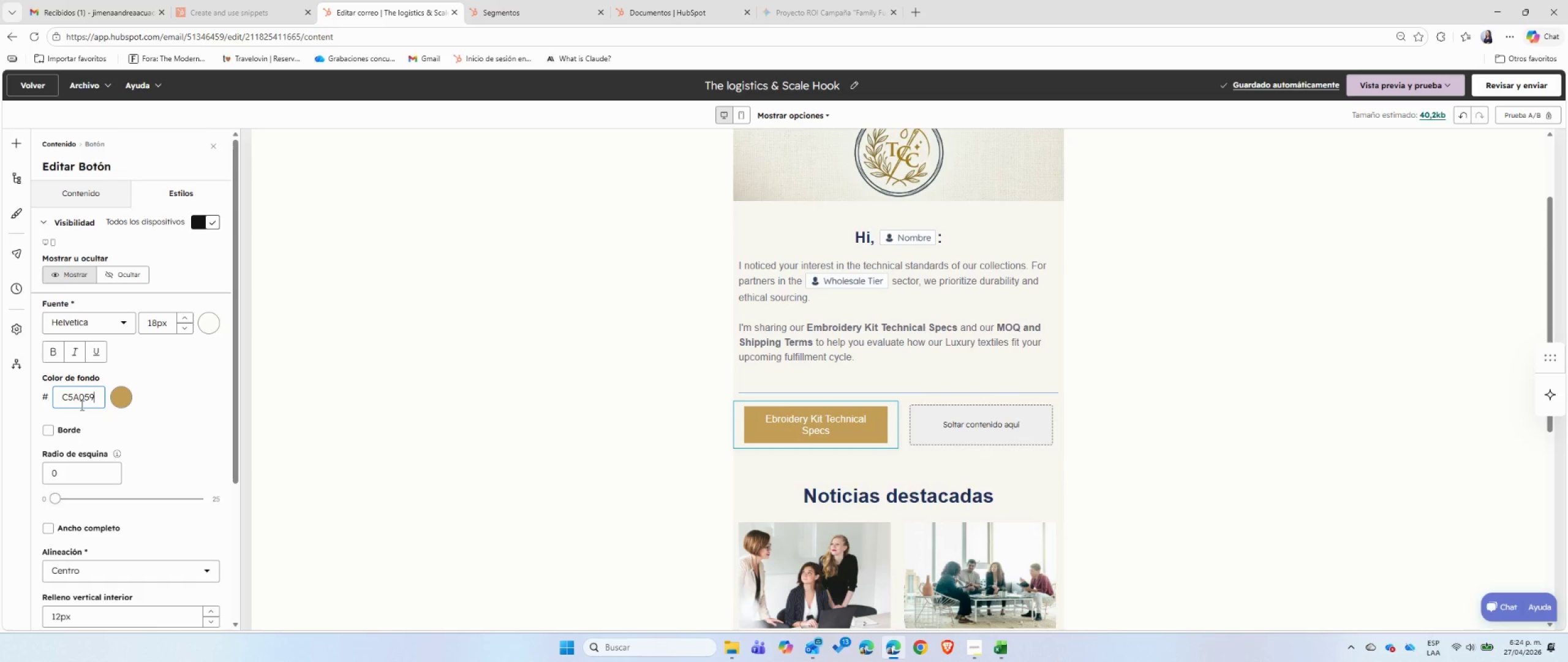 
wait(9.77)
 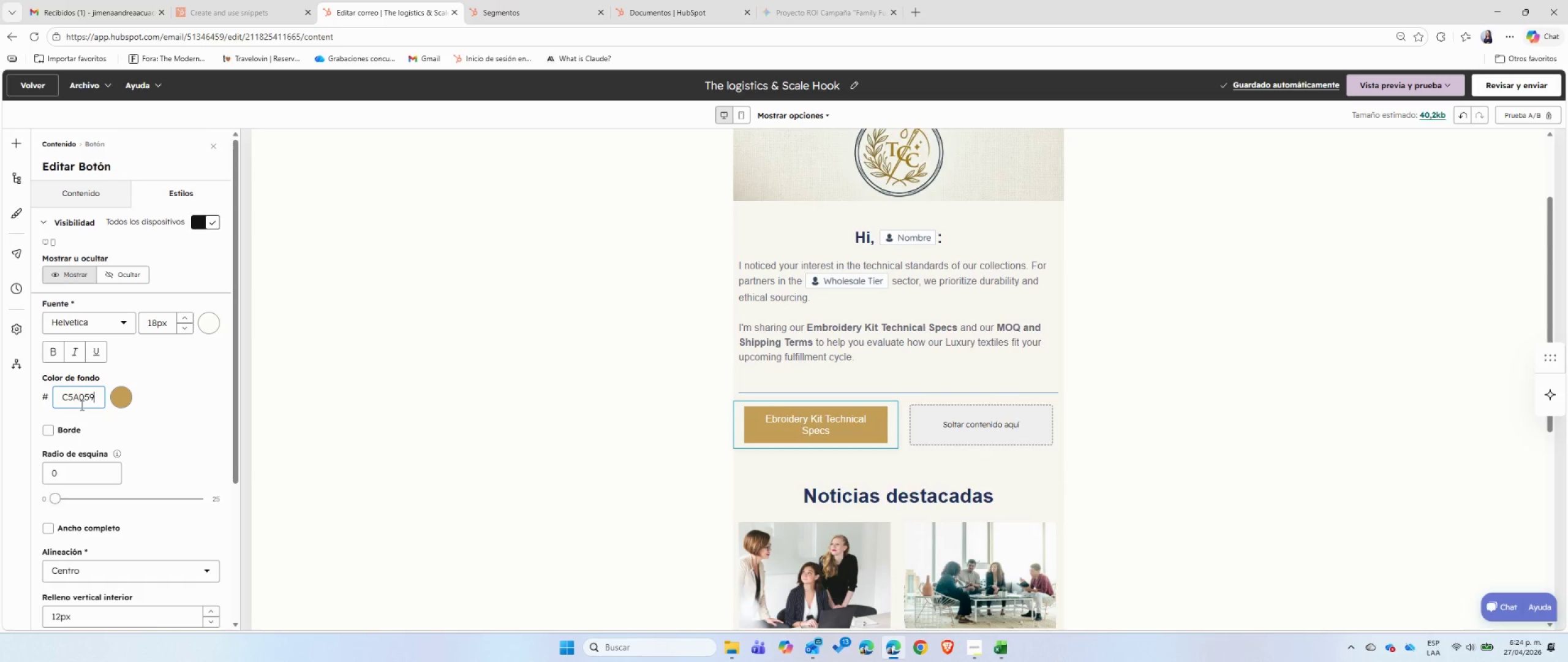 
left_click([209, 327])
 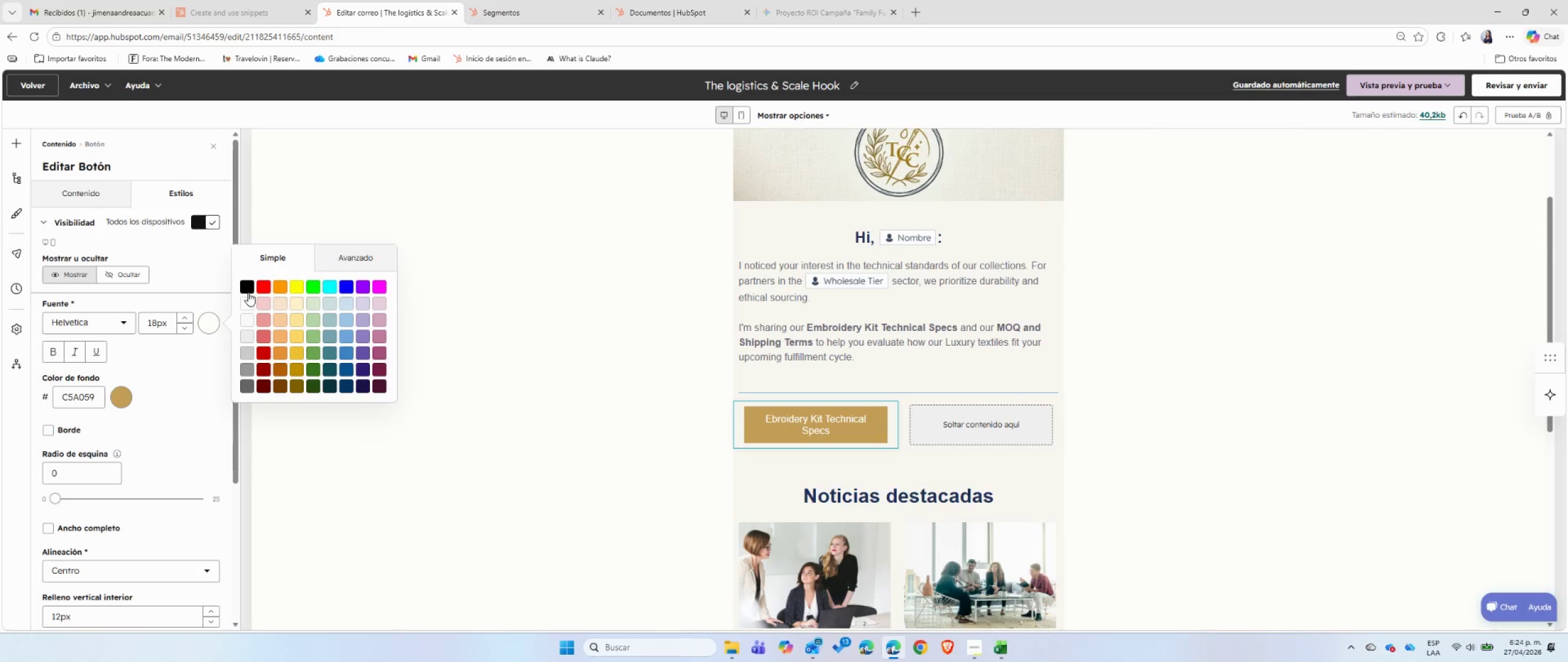 
left_click([248, 287])
 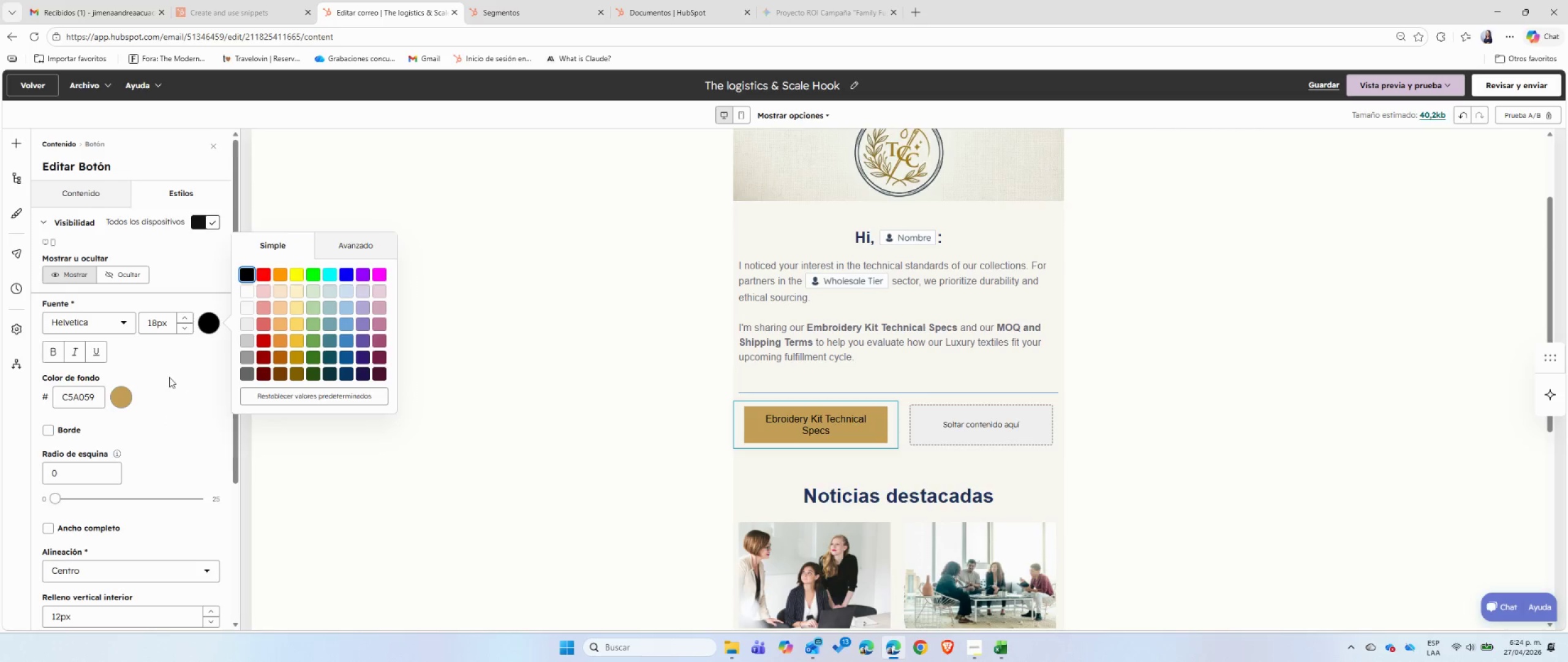 
left_click([59, 352])
 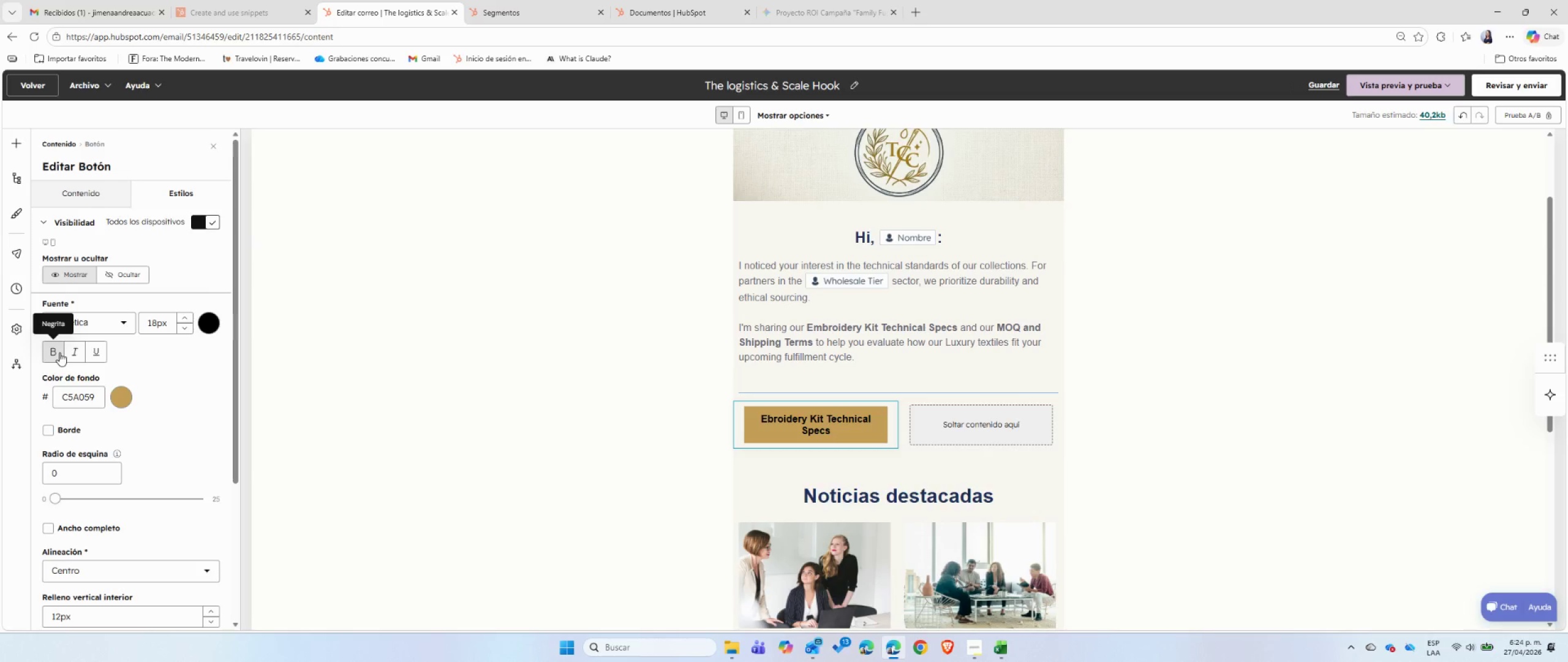 
left_click([118, 327])
 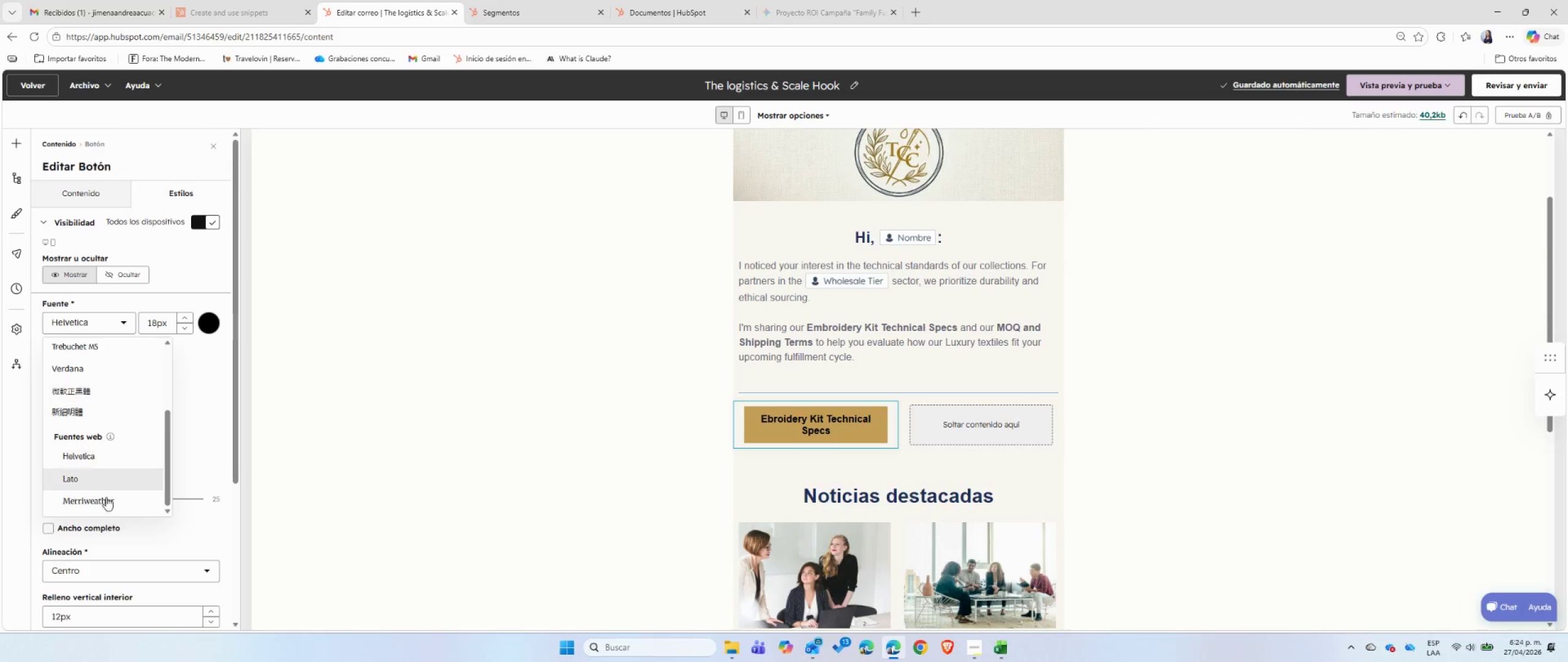 
left_click([106, 501])
 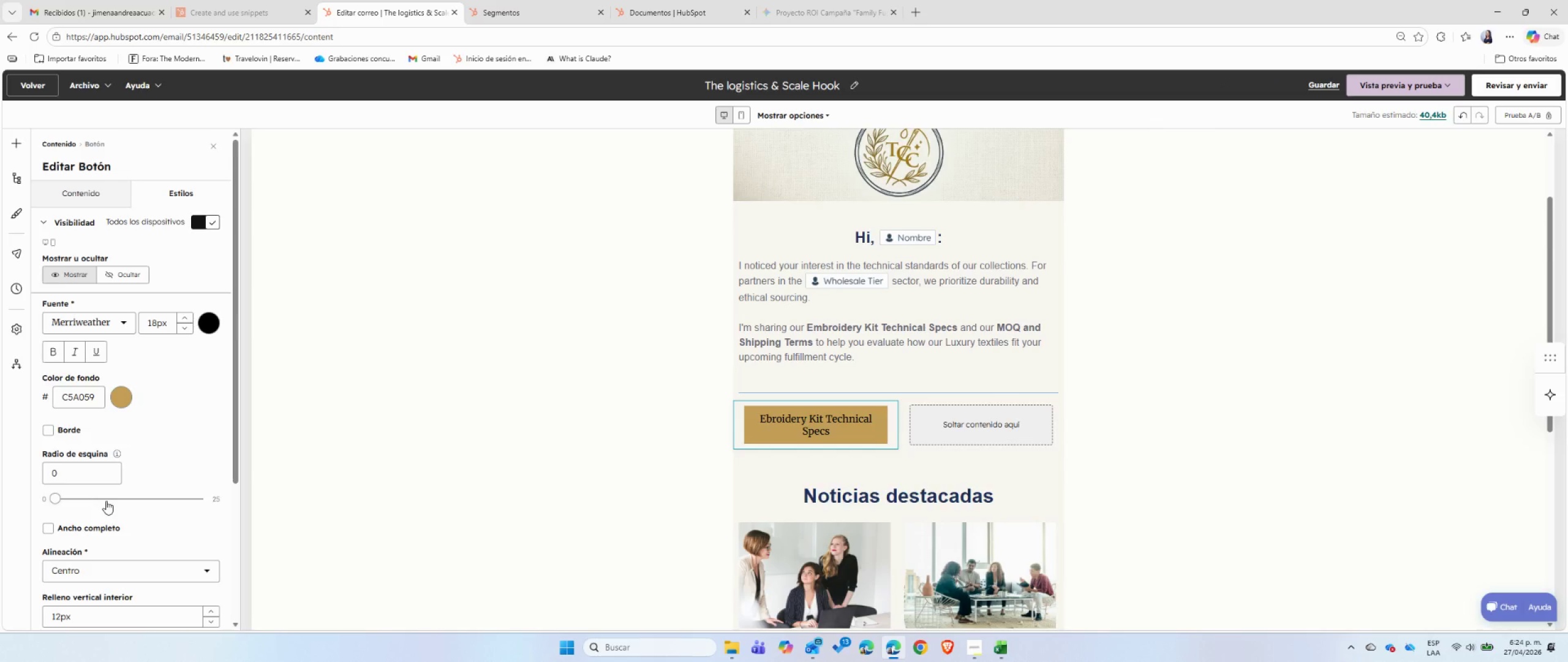 
left_click([52, 352])
 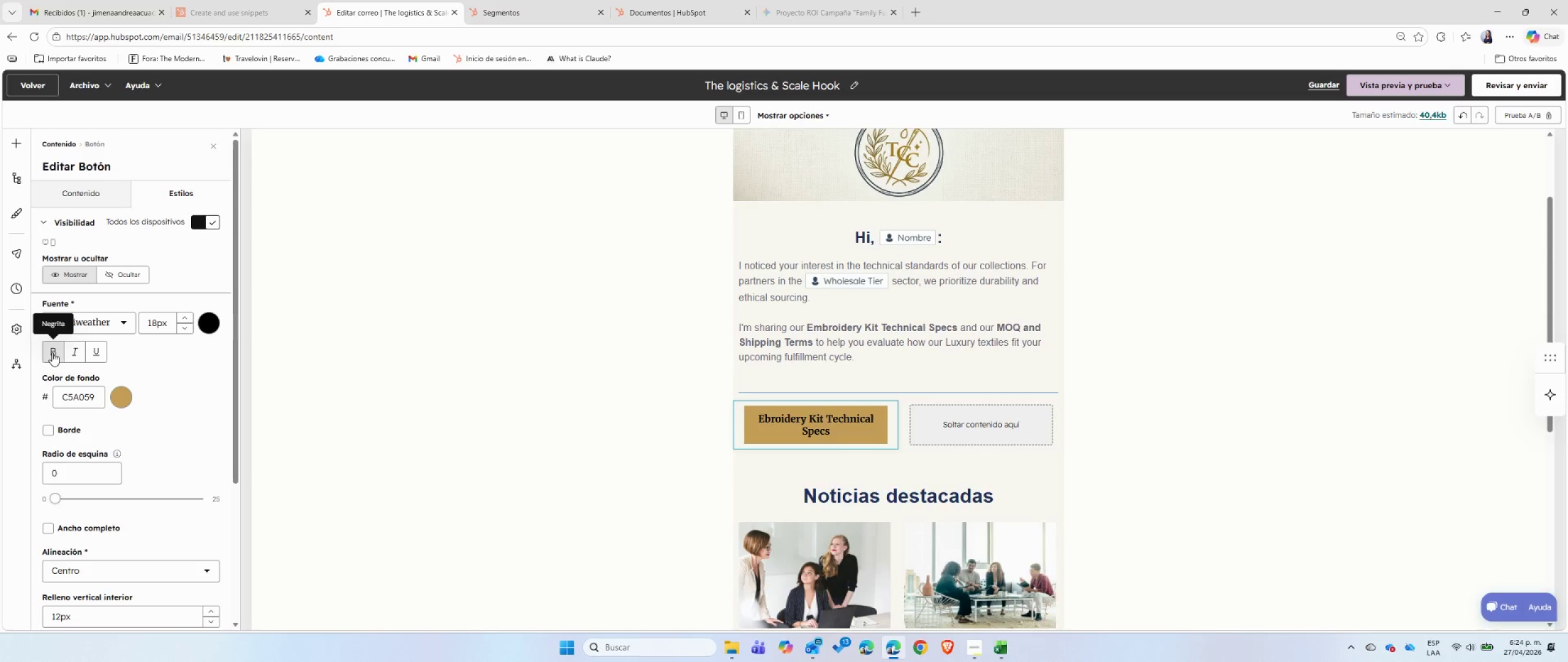 
wait(5.42)
 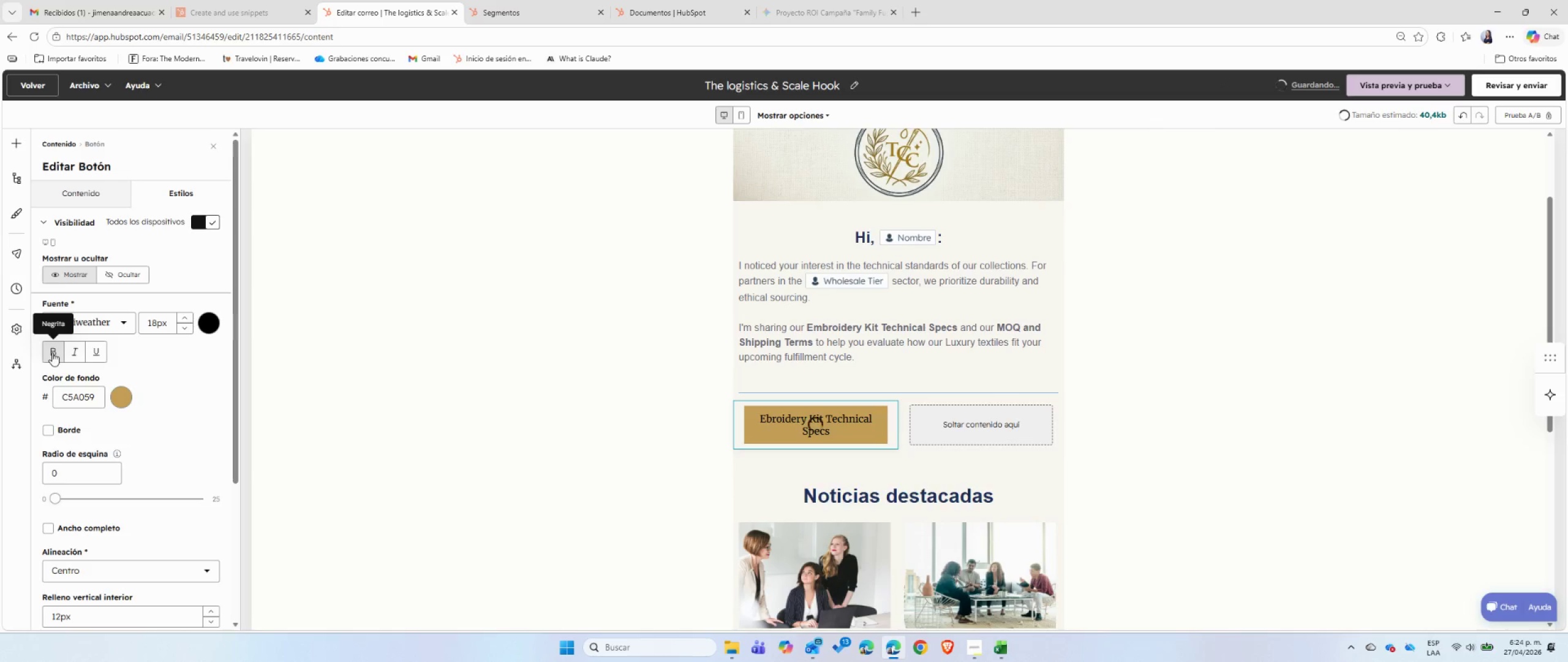 
left_click([185, 330])
 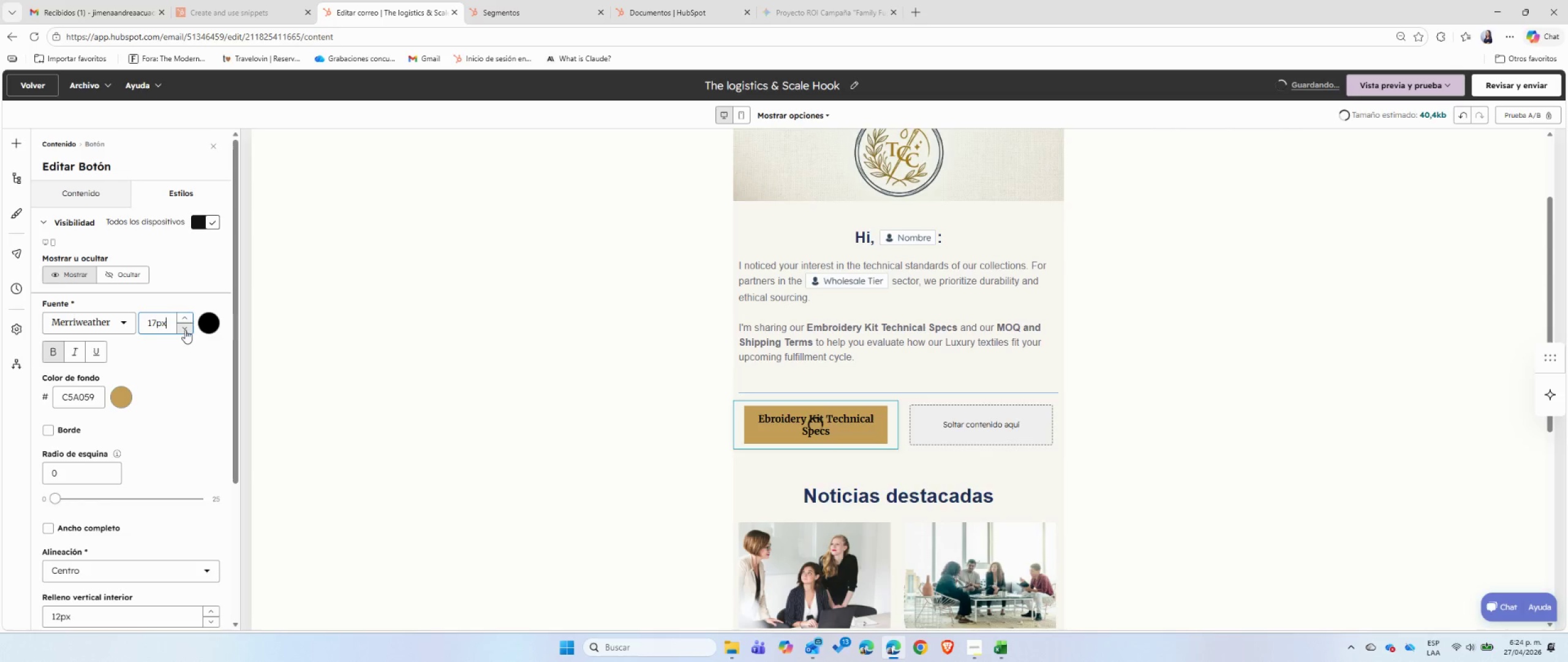 
left_click([185, 330])
 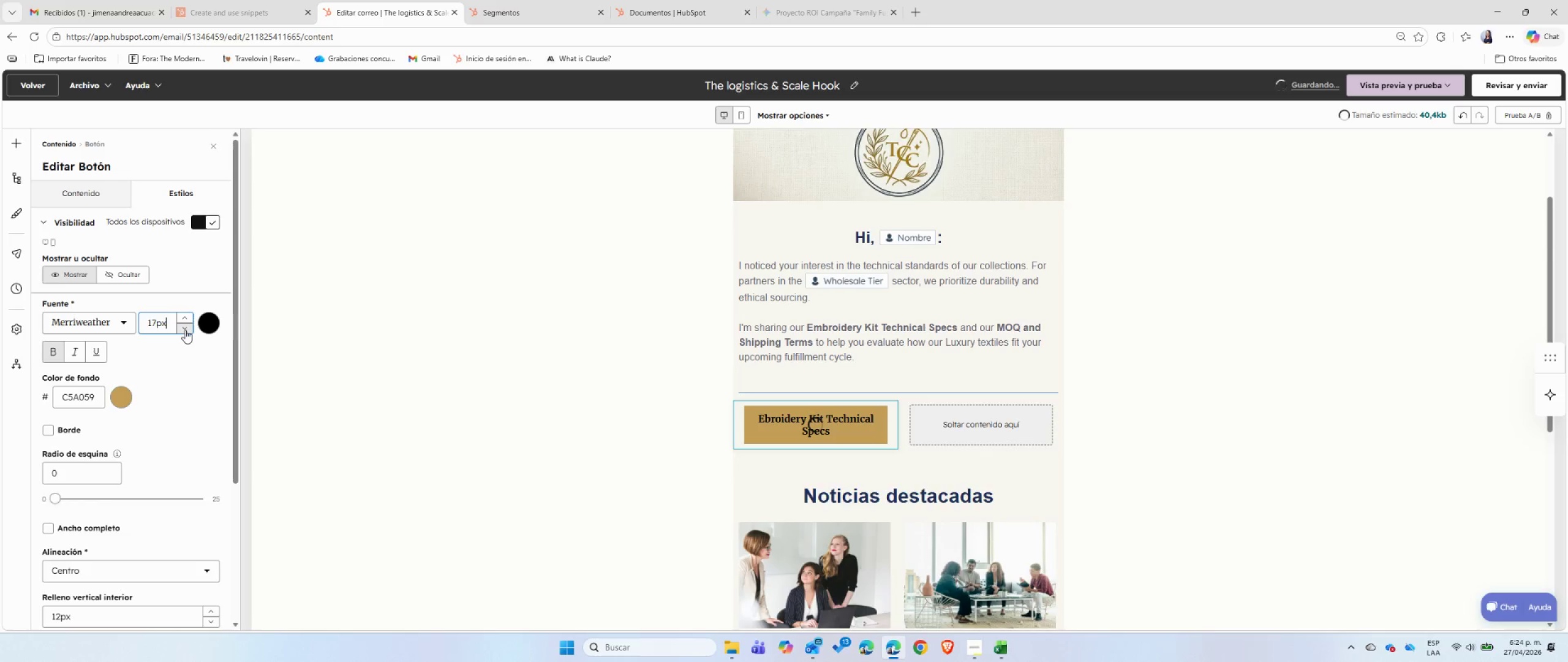 
left_click([185, 330])
 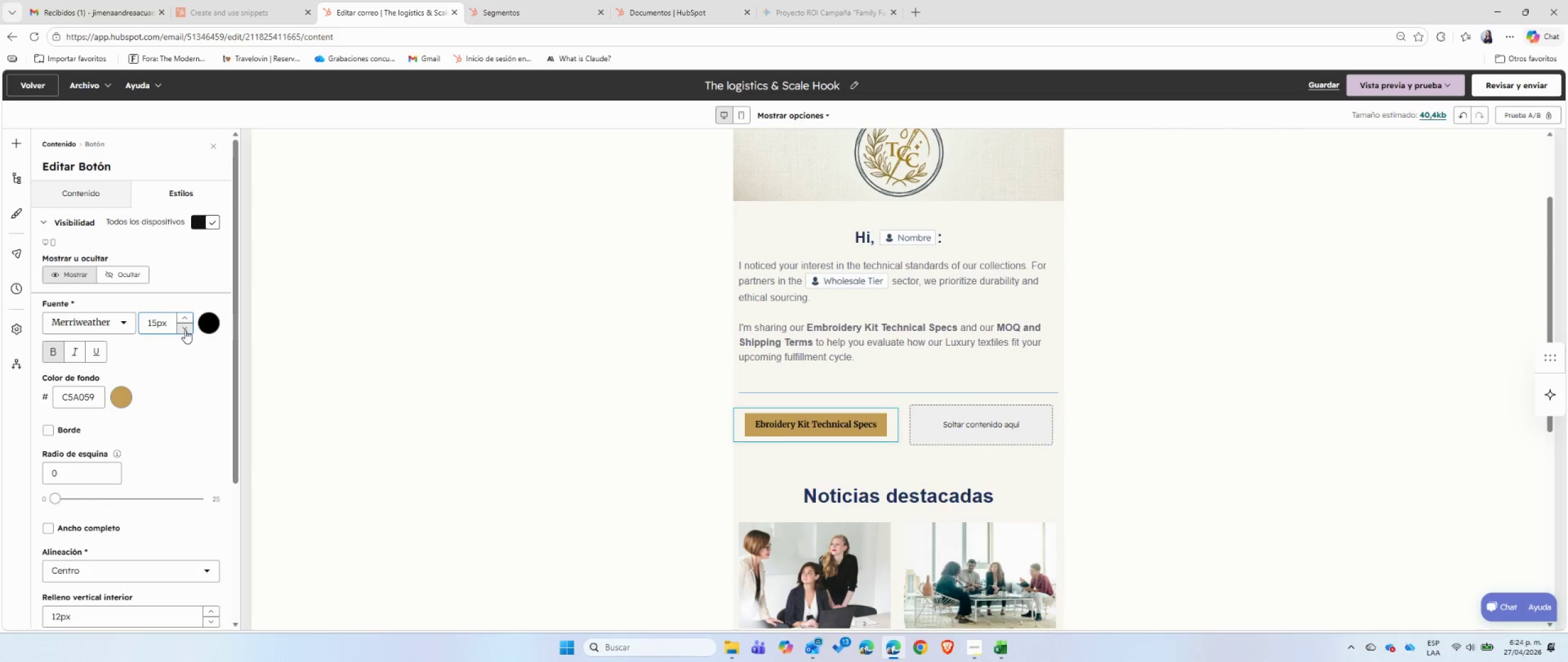 
wait(8.34)
 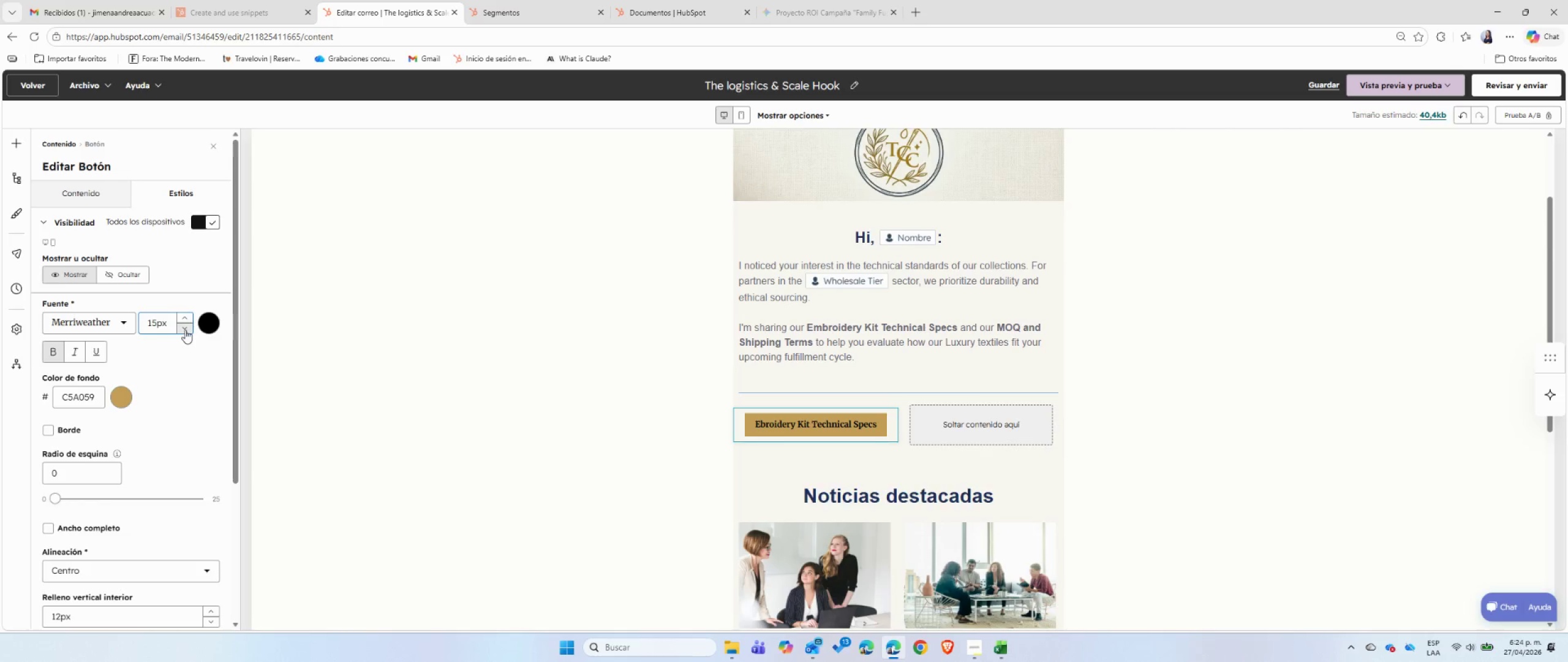 
left_click([878, 405])
 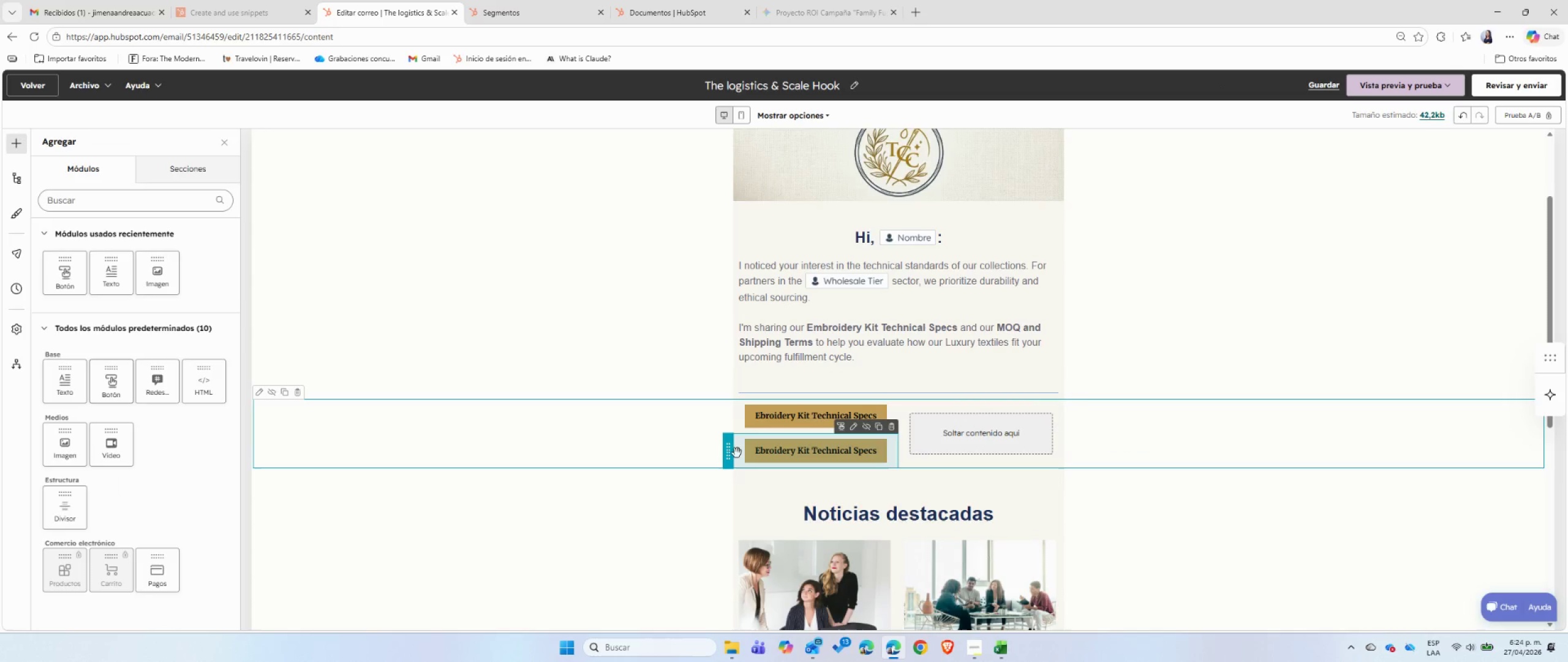 
left_click_drag(start_coordinate=[733, 454], to_coordinate=[968, 437])
 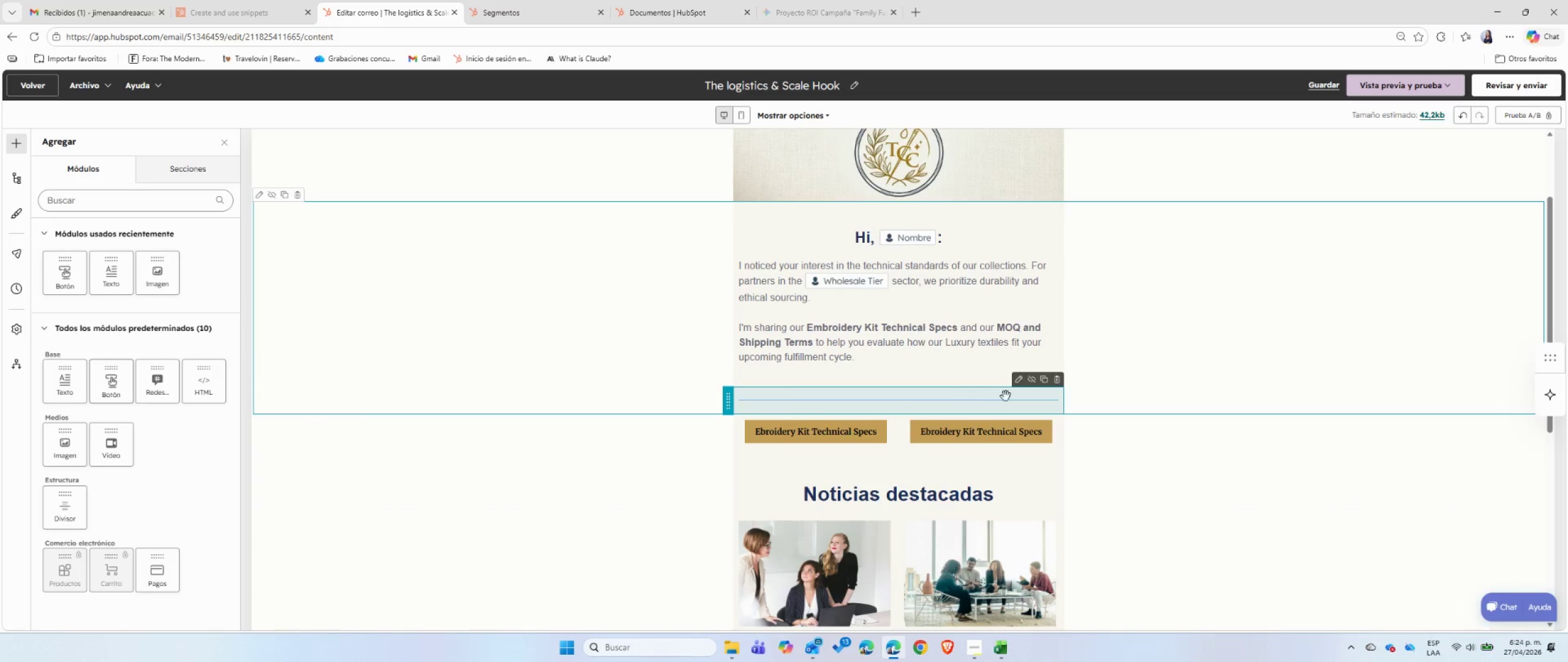 
left_click([1056, 380])
 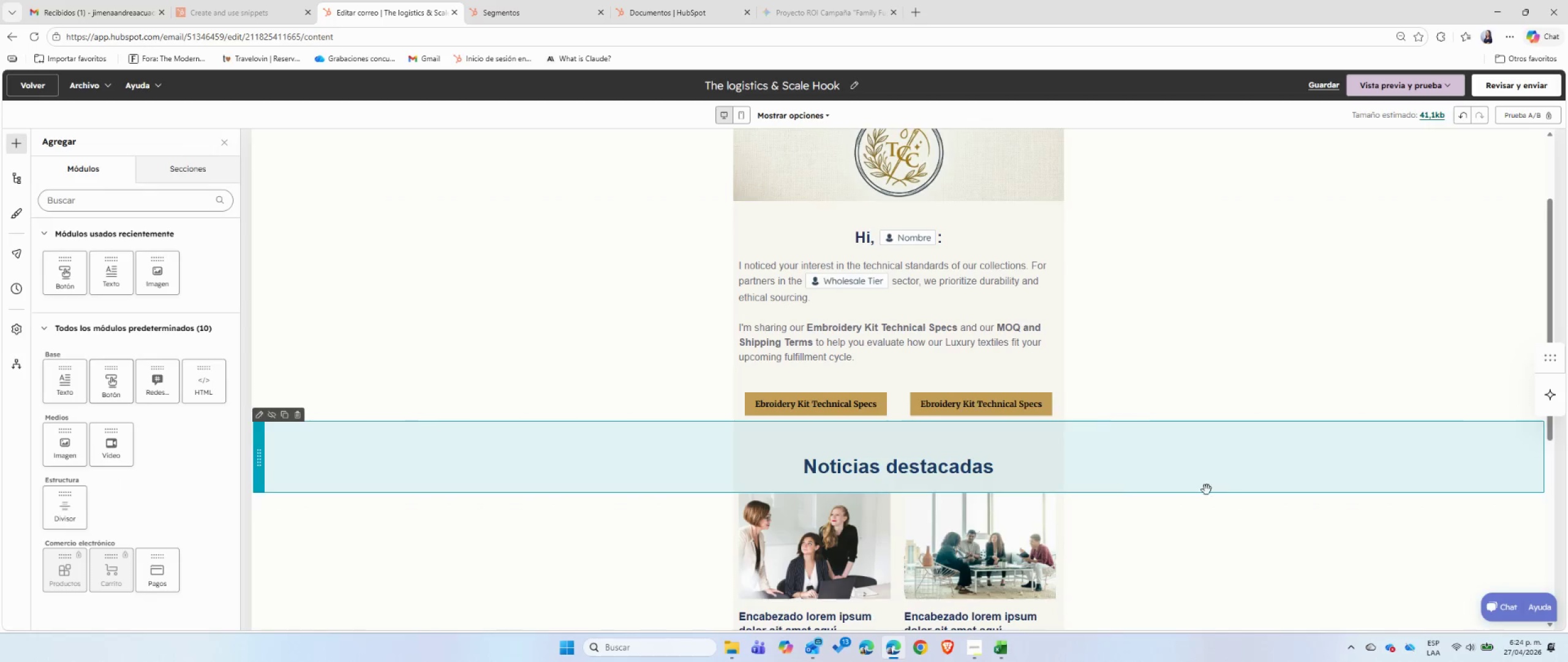 
left_click([982, 406])
 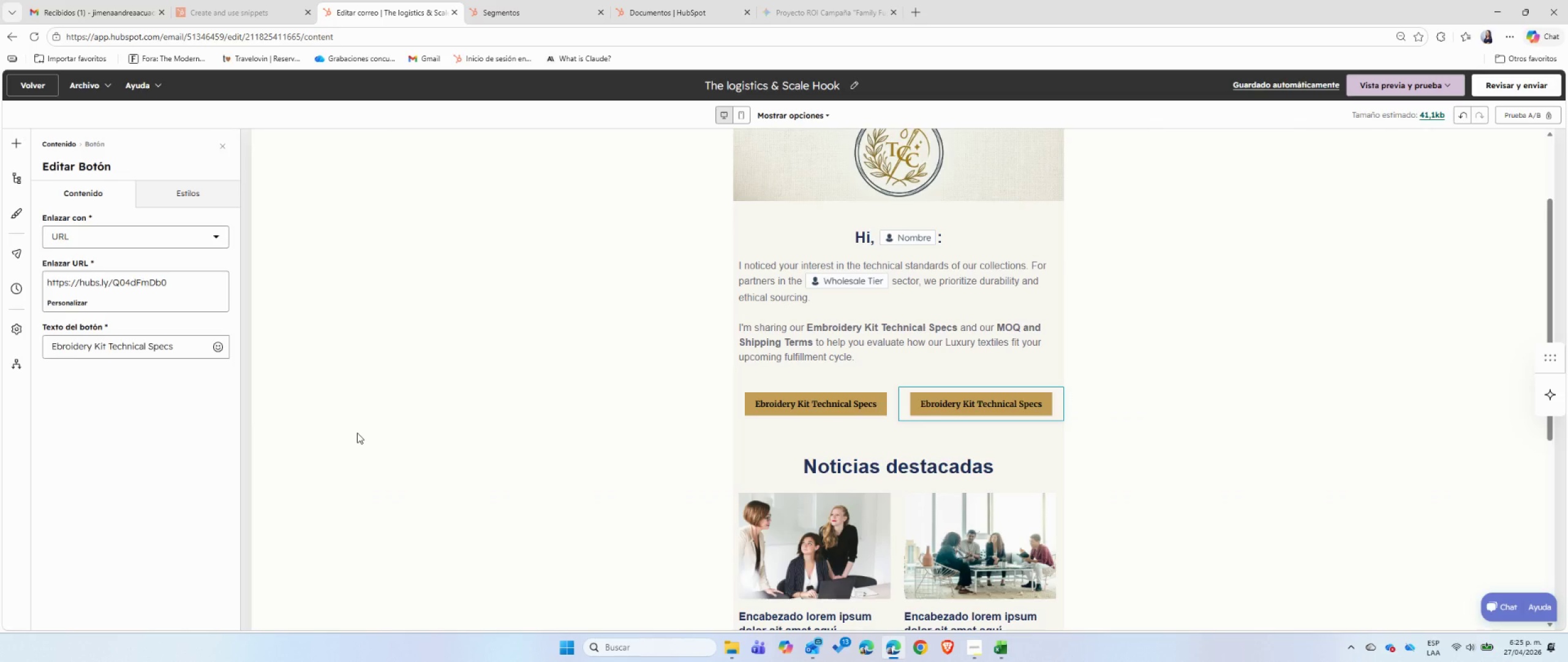 
wait(15.55)
 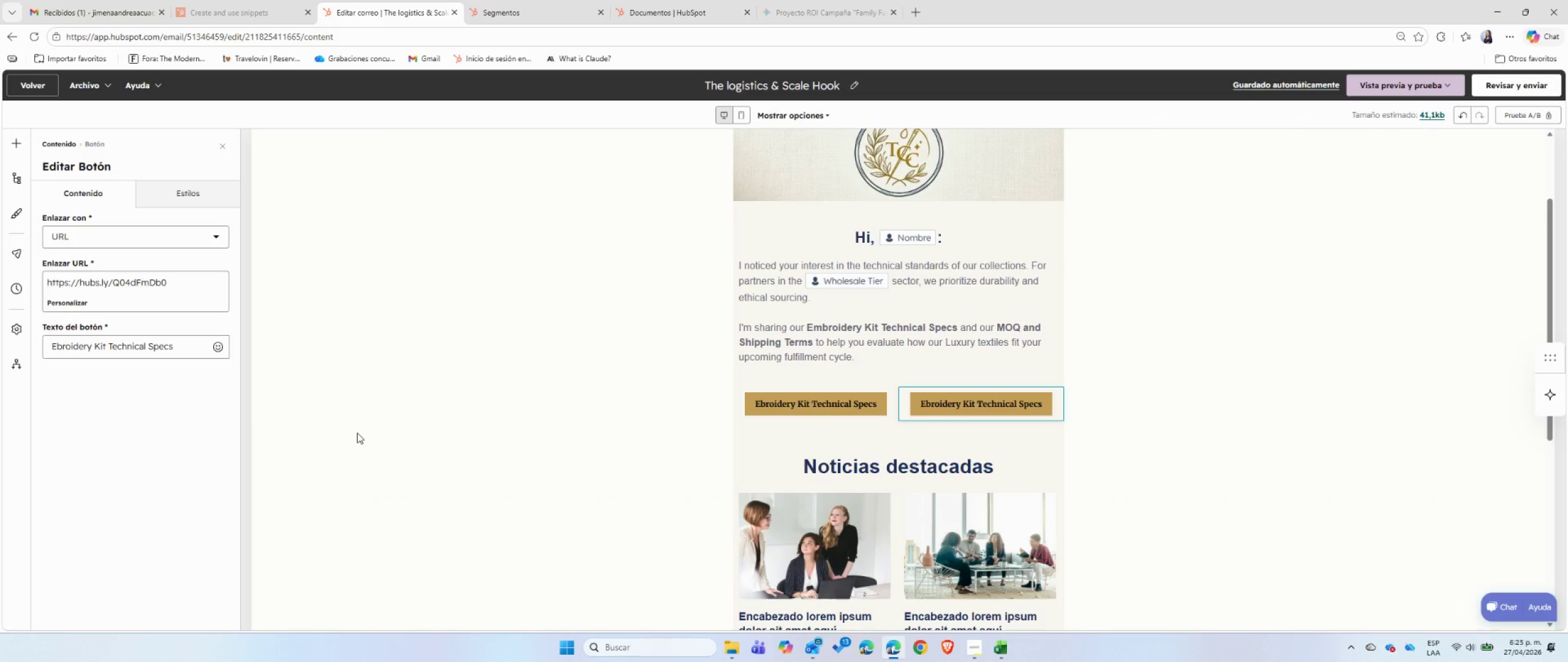 
left_click([690, 9])
 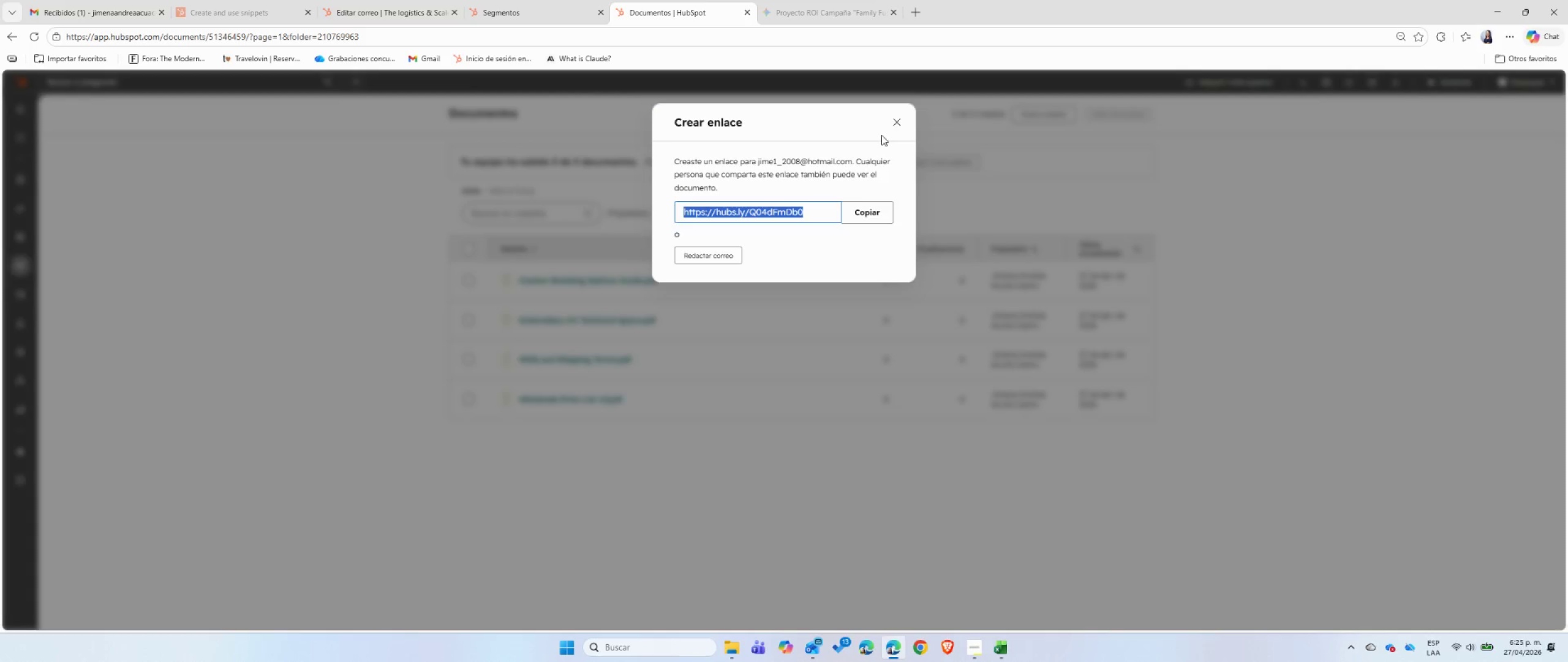 
left_click([896, 125])
 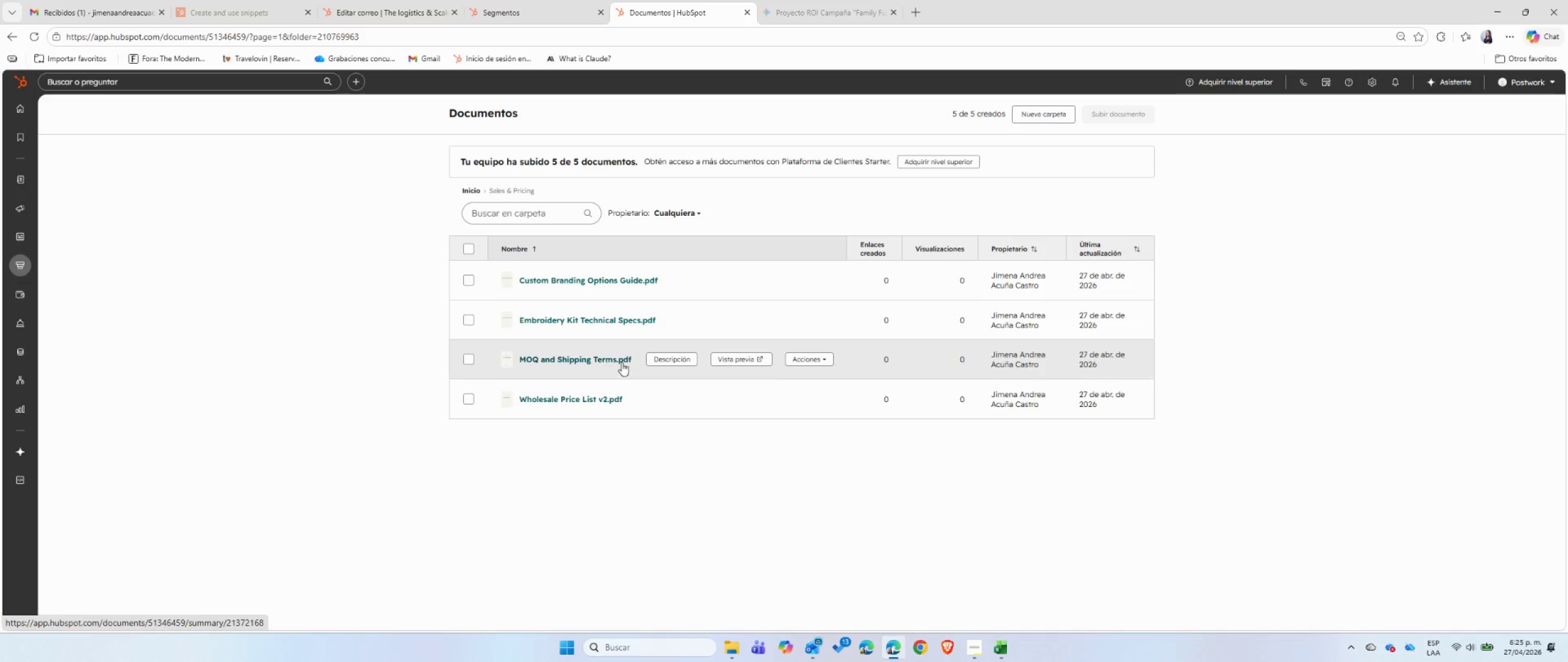 
left_click([808, 360])
 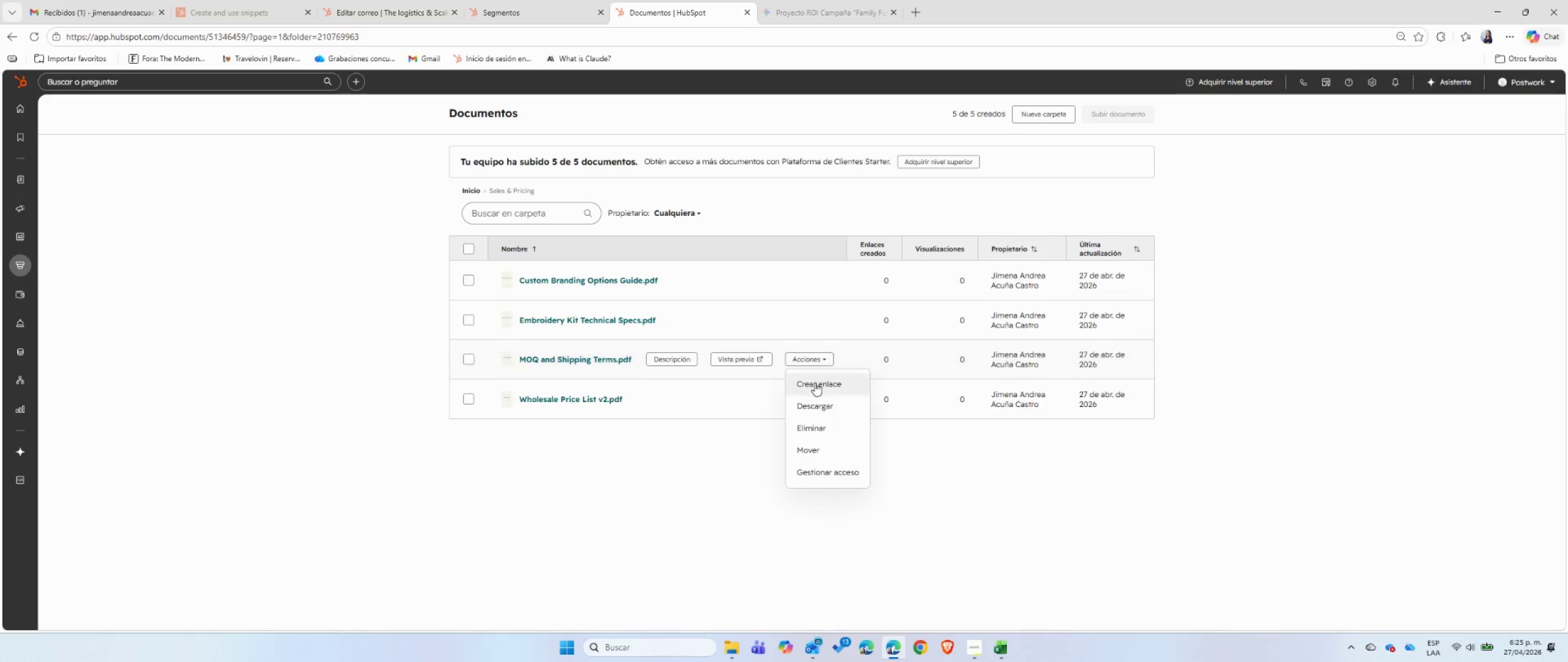 
left_click([815, 384])
 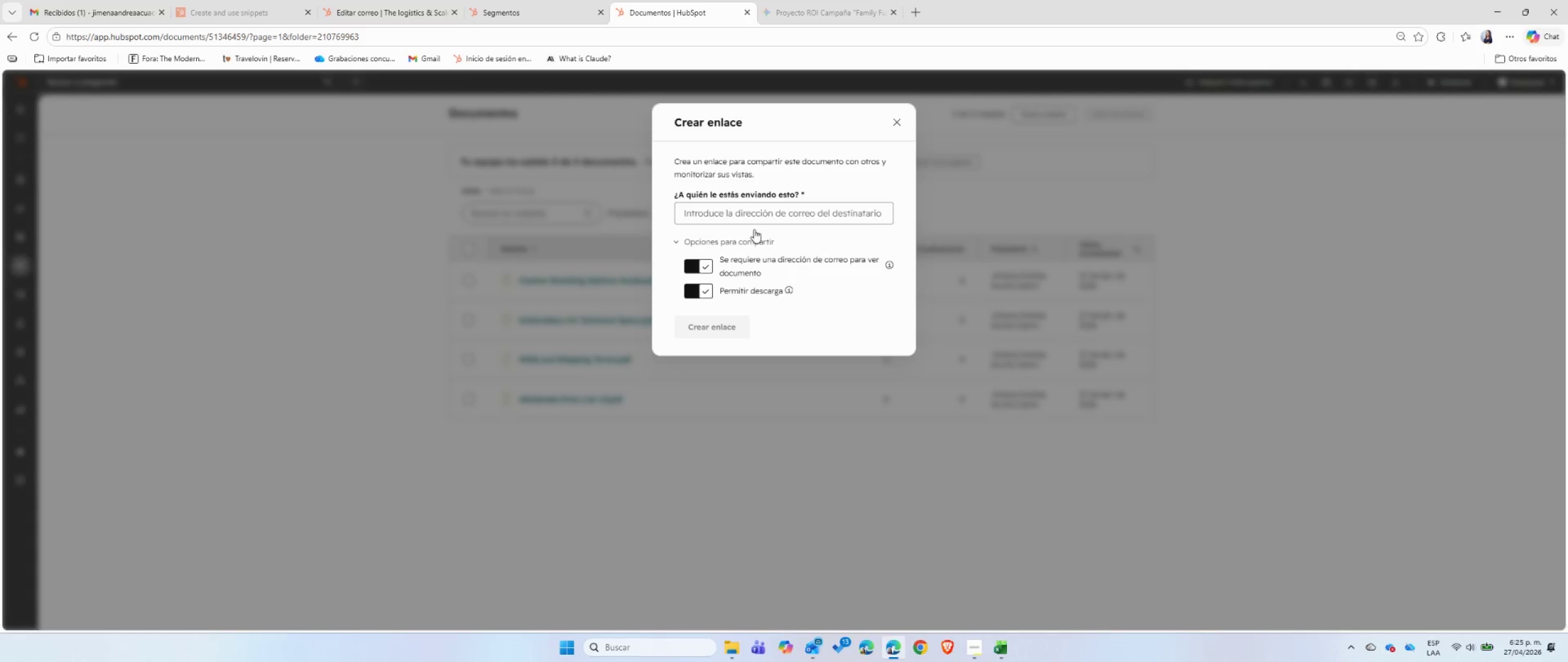 
left_click([749, 207])
 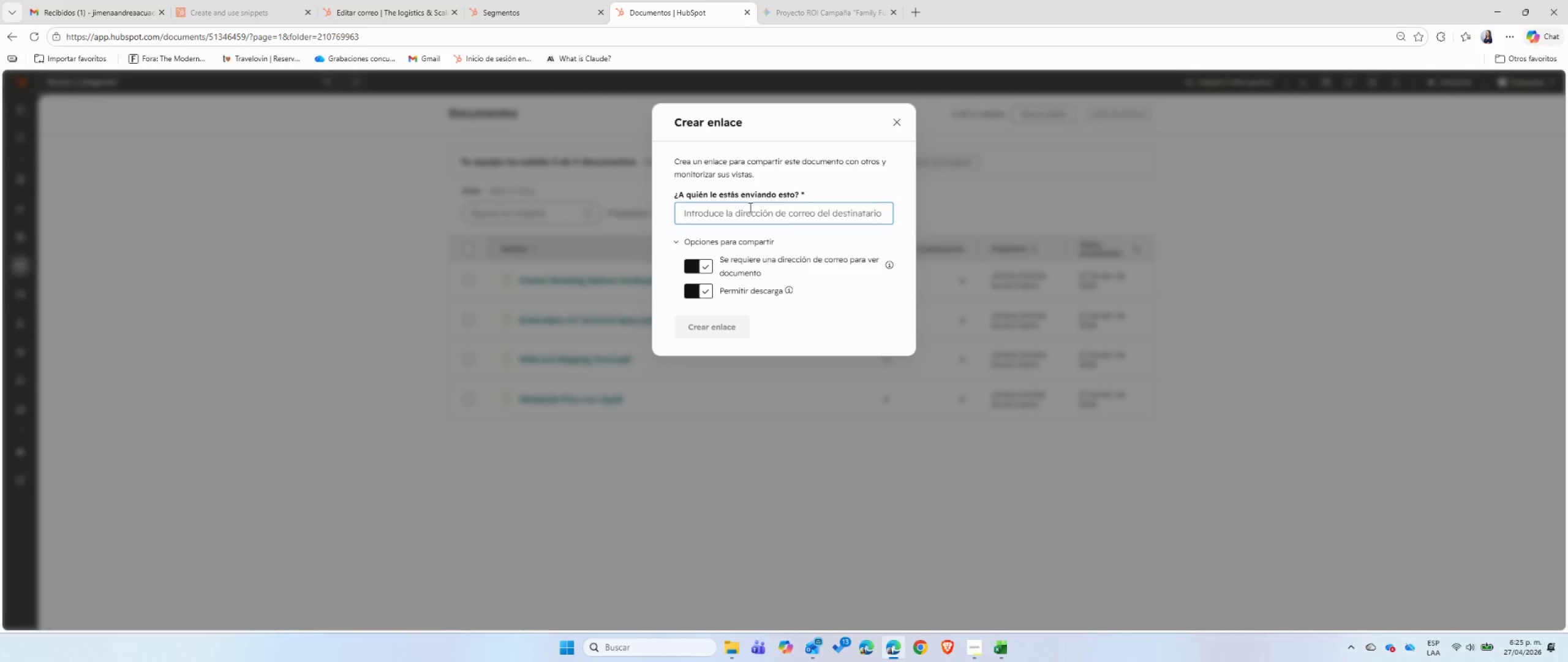 
type(jIME)
key(Backspace)
key(Backspace)
key(Backspace)
key(Backspace)
type(Jime1_2008)
 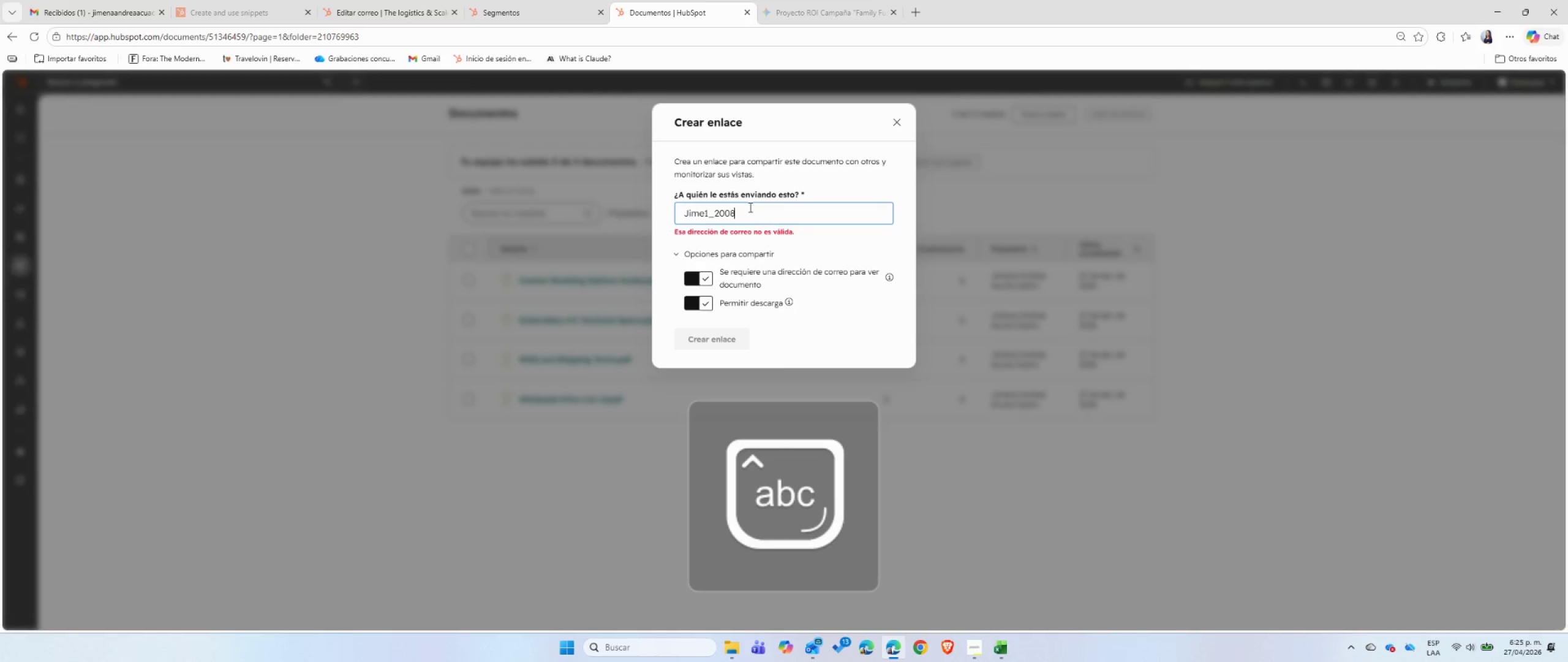 
key(Alt+Control+Q)
 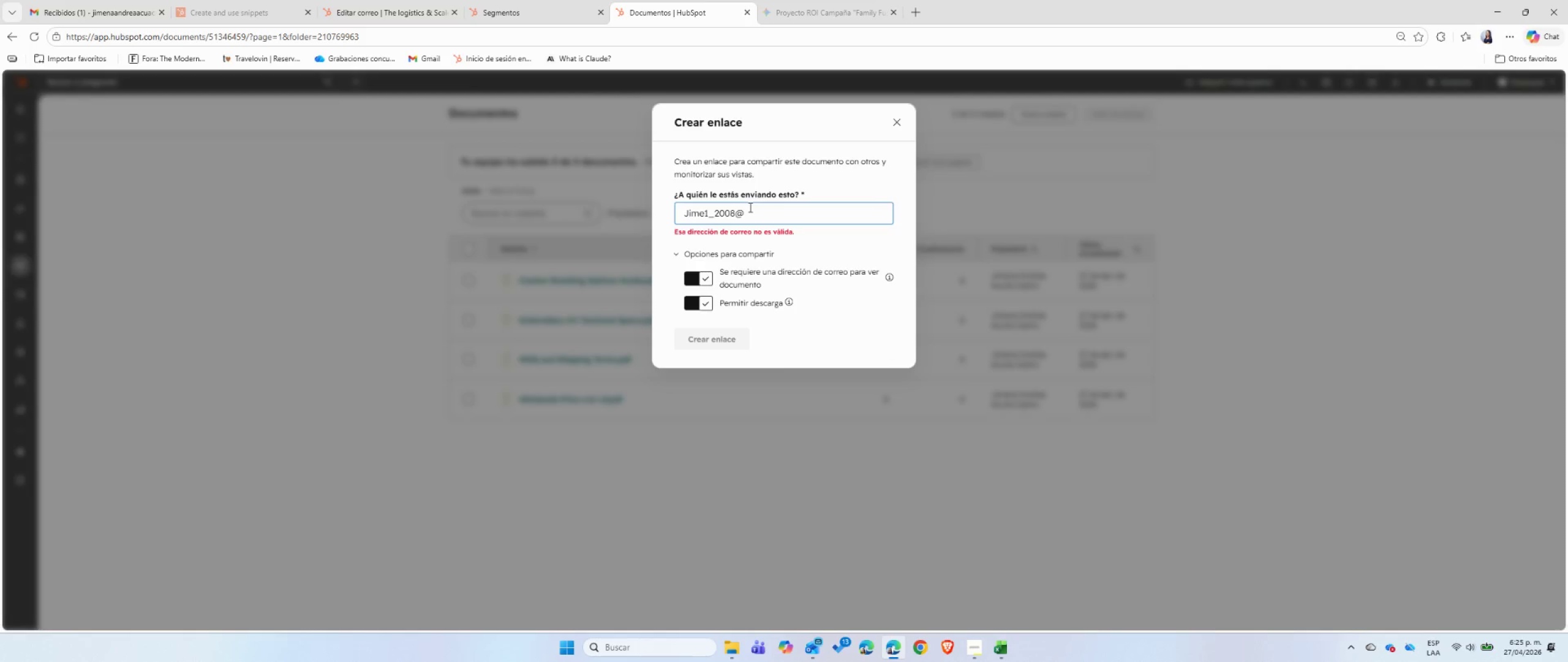 
type(hotmail.com)
 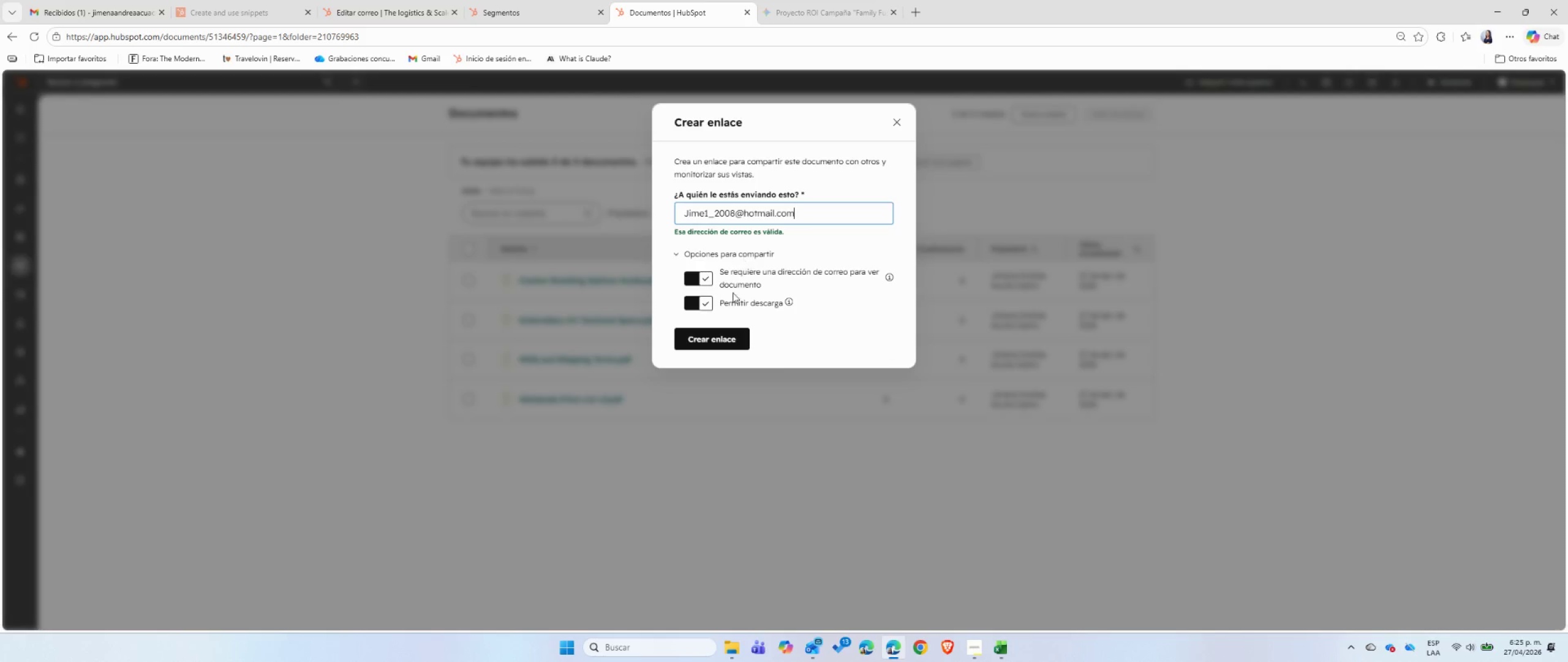 
left_click([717, 346])
 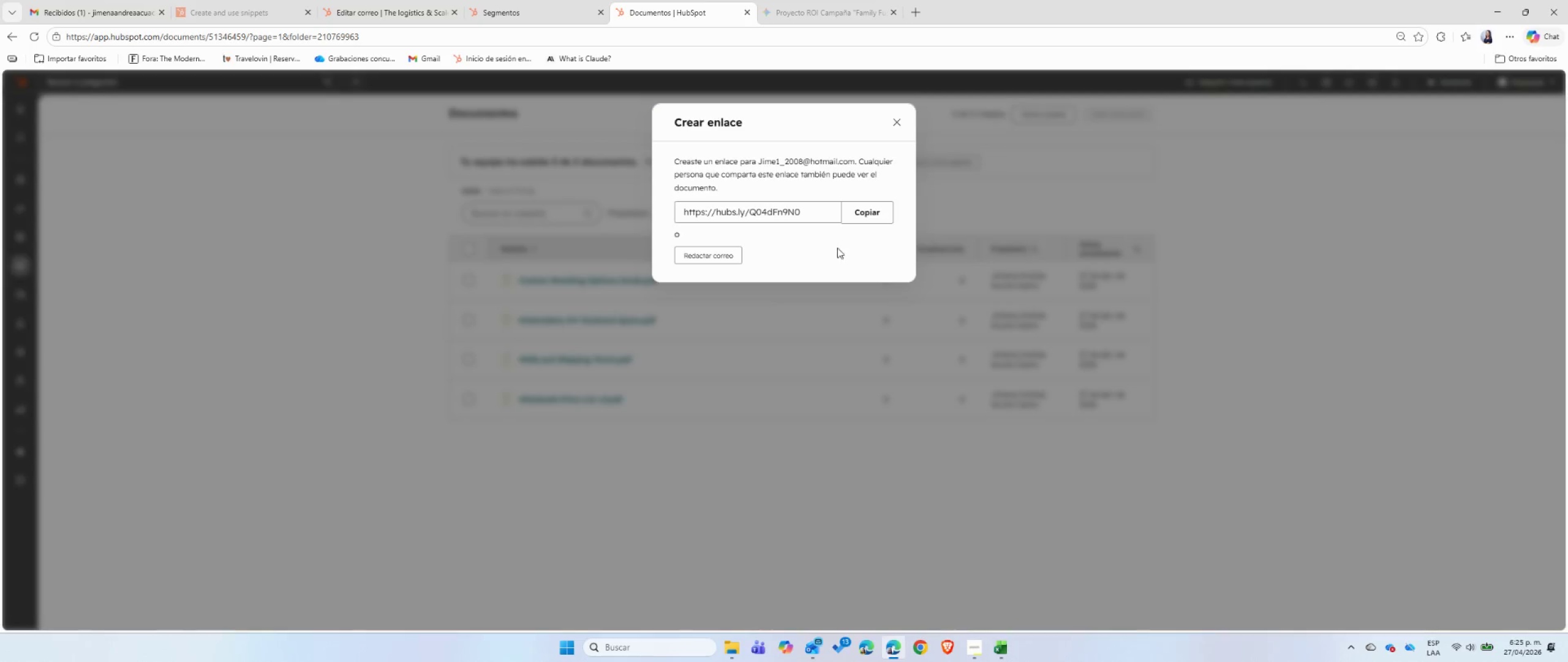 
left_click([856, 218])
 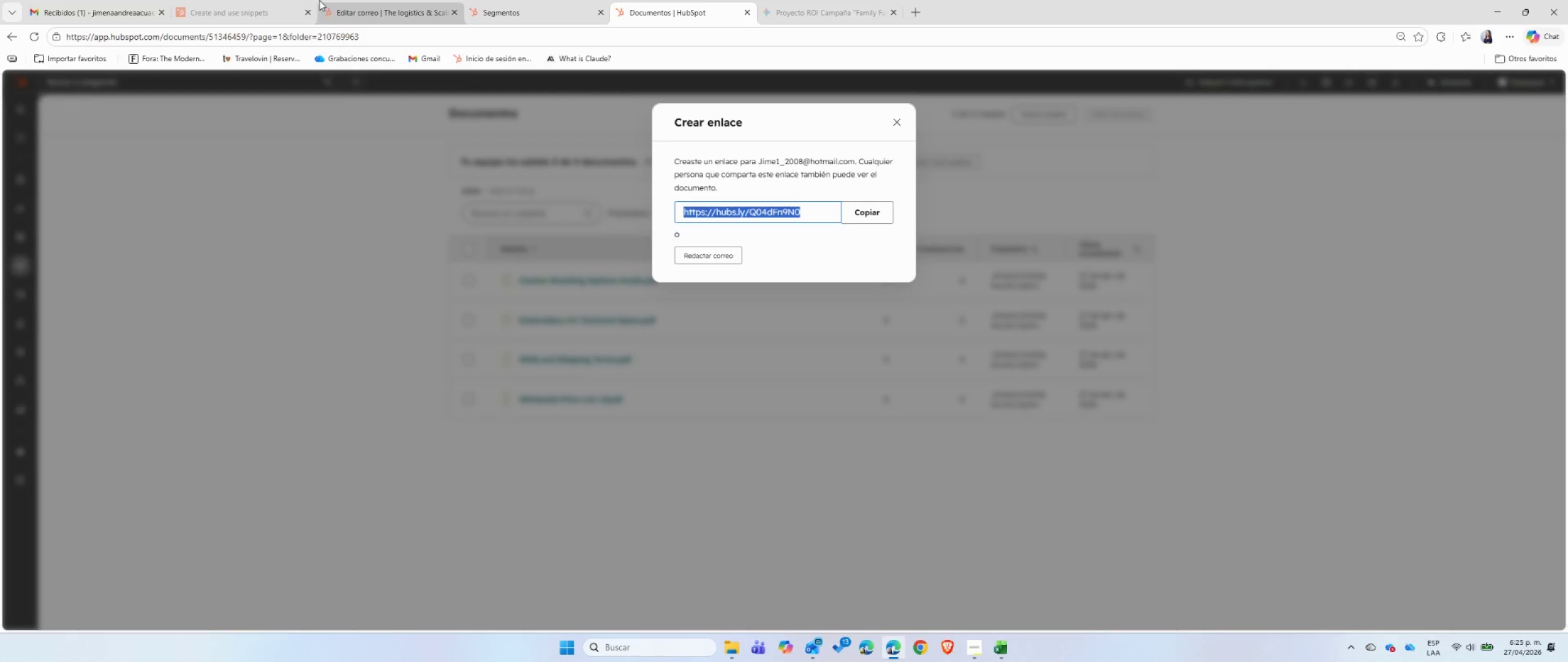 
left_click([377, 2])
 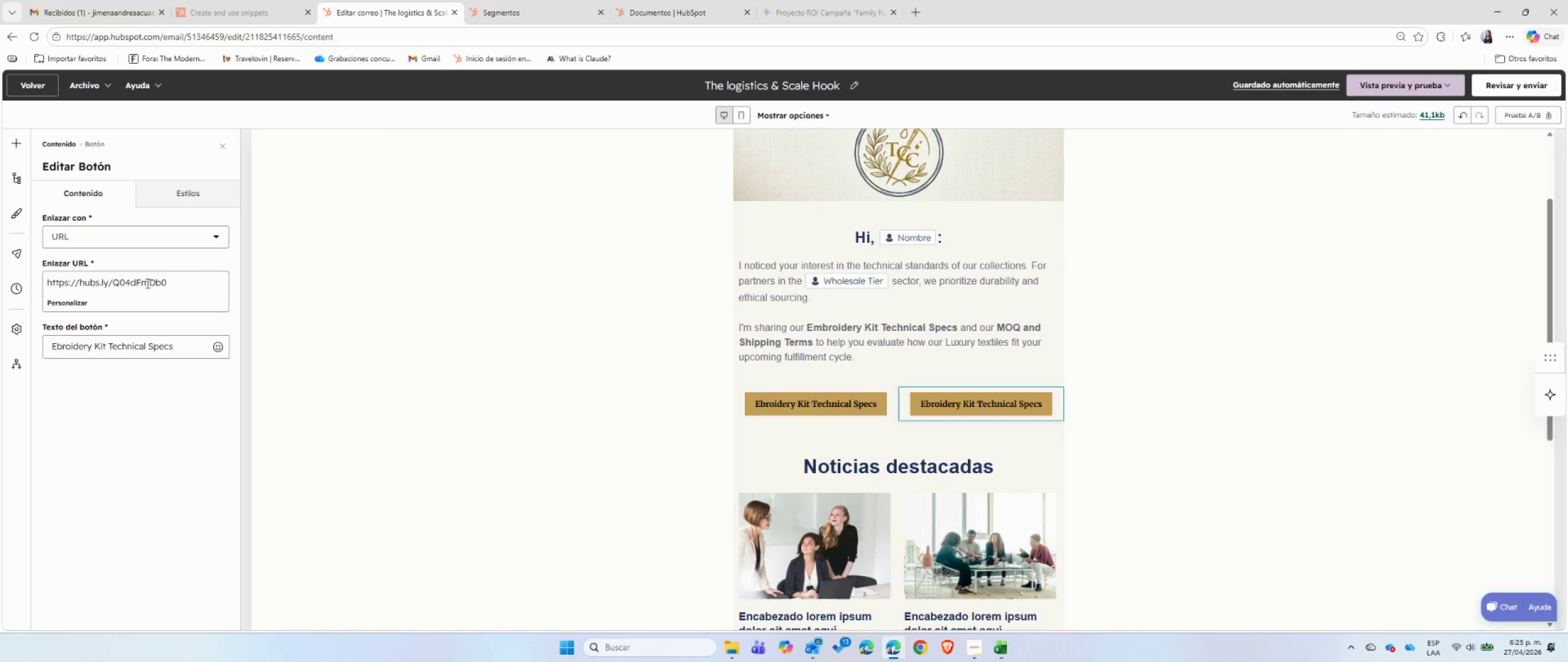 
double_click([141, 284])
 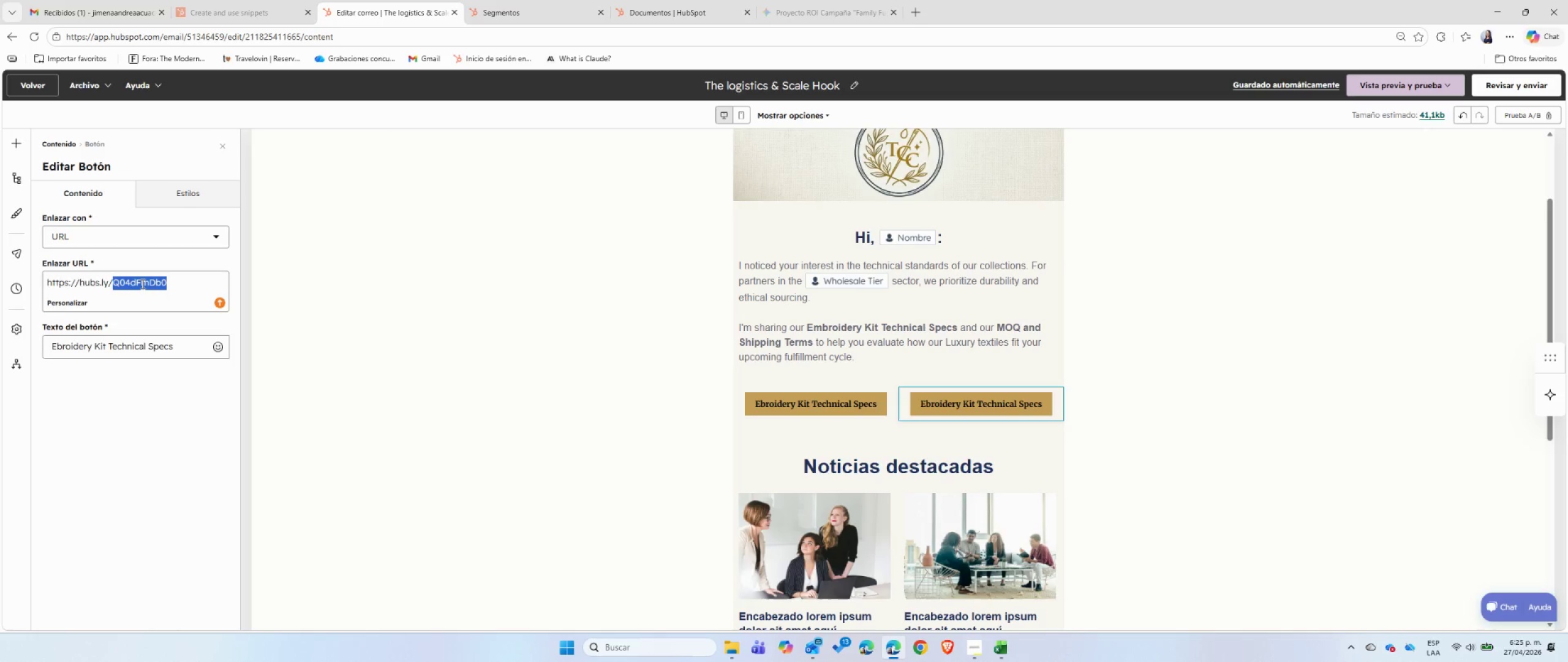 
triple_click([141, 284])
 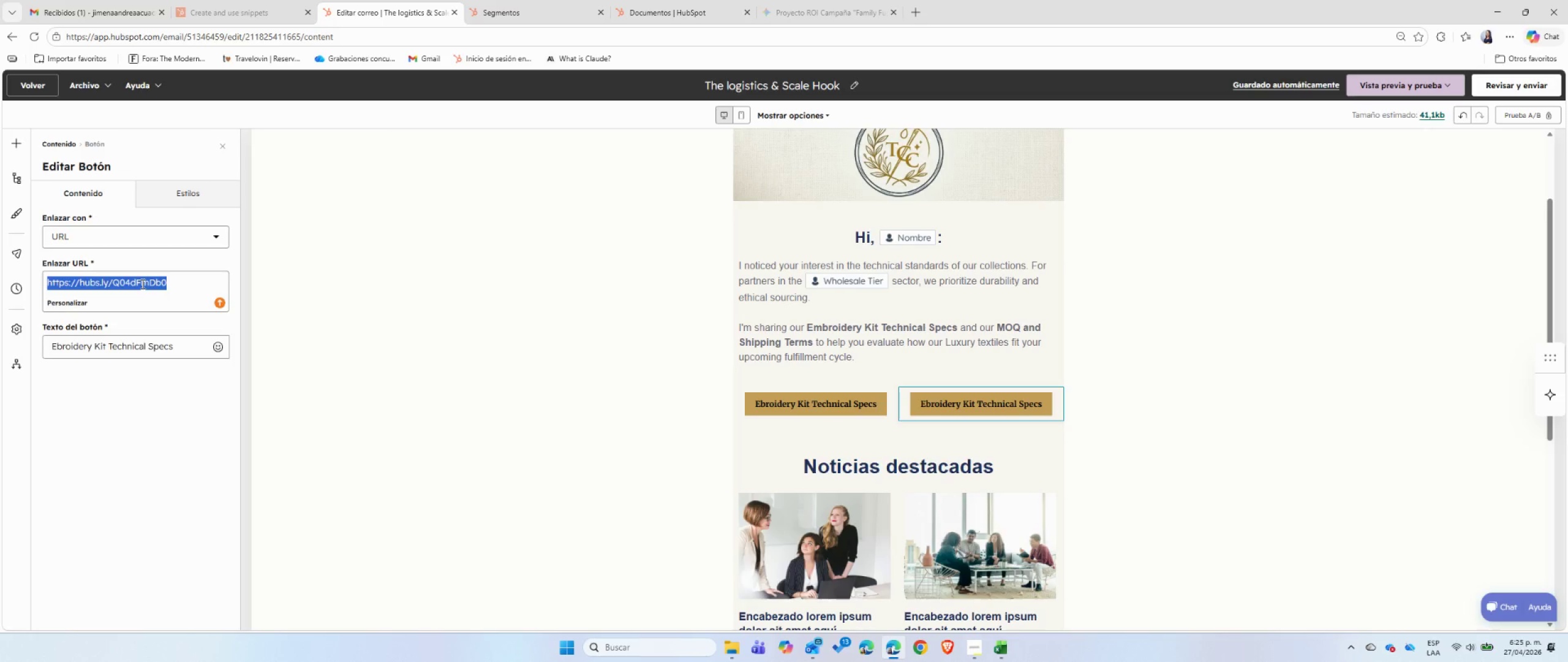 
key(Backspace)
 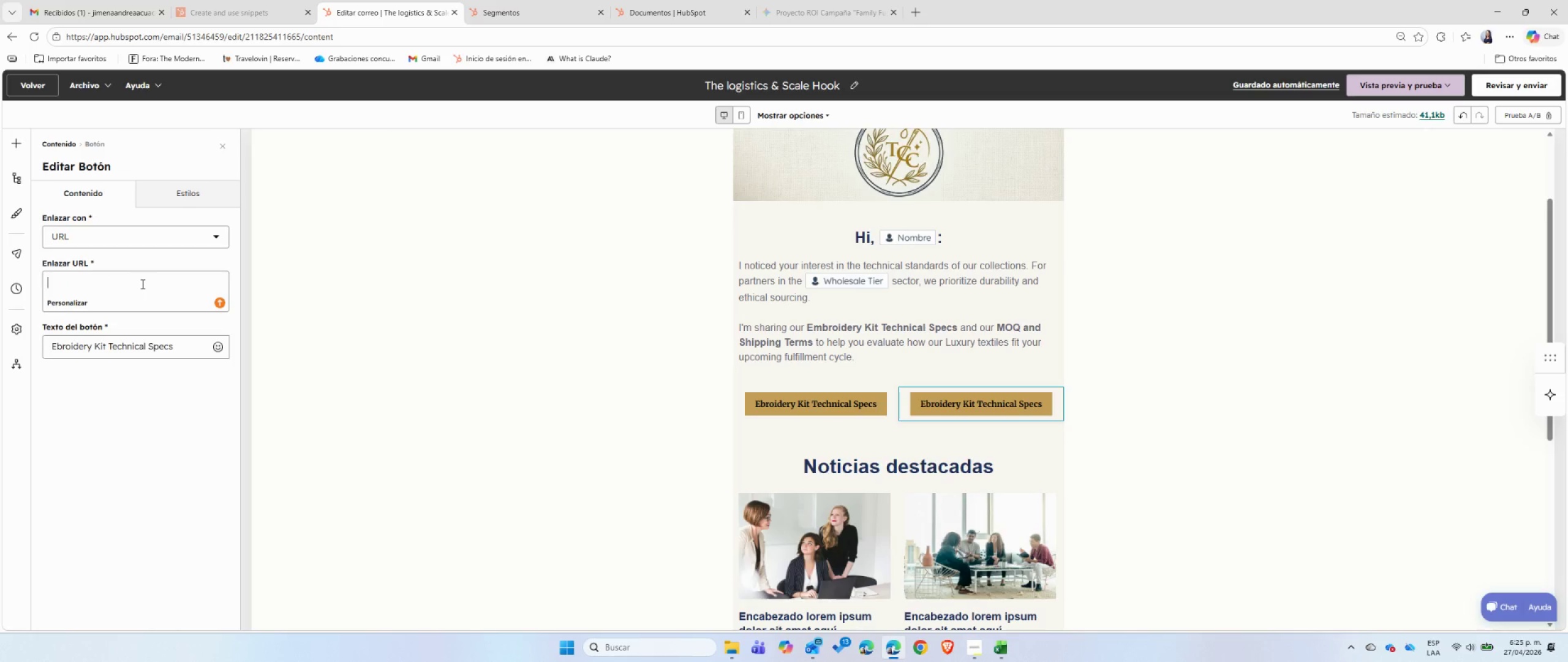 
key(Control+V)
 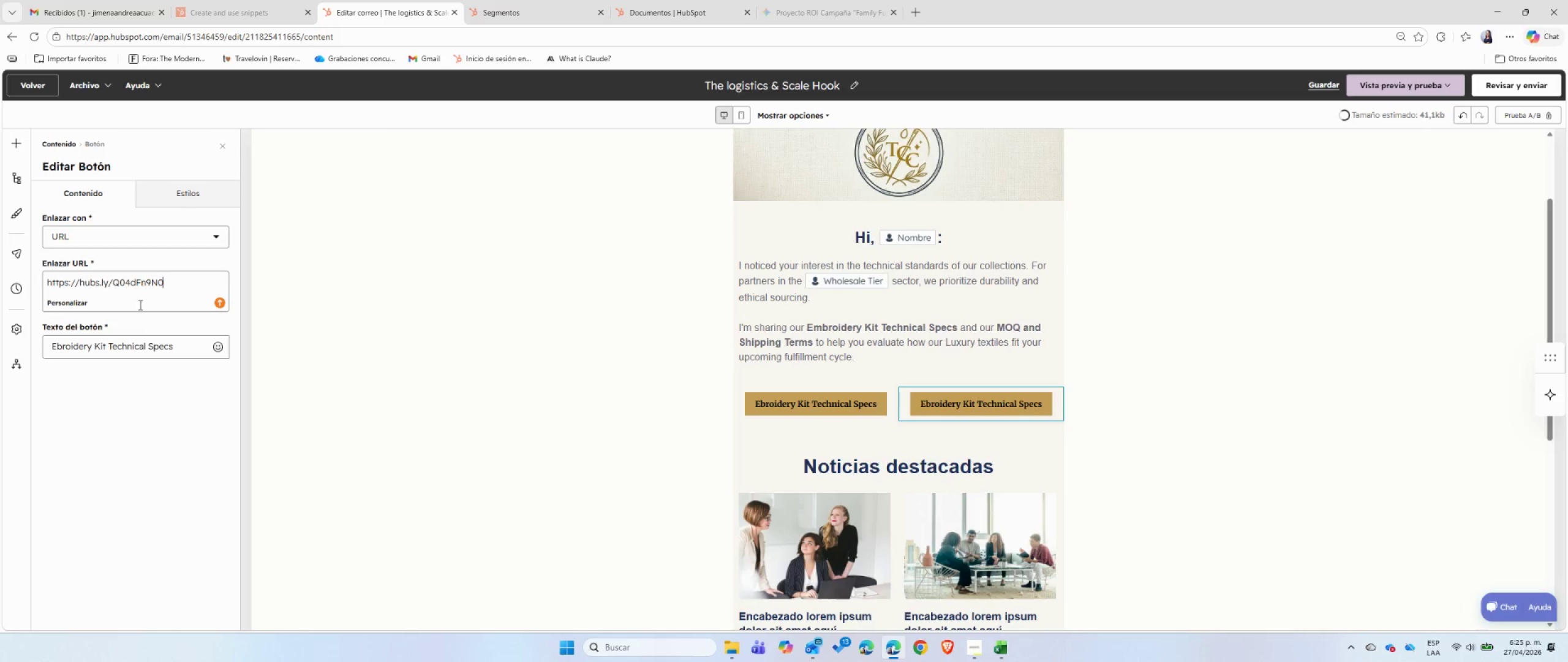 
double_click([140, 348])
 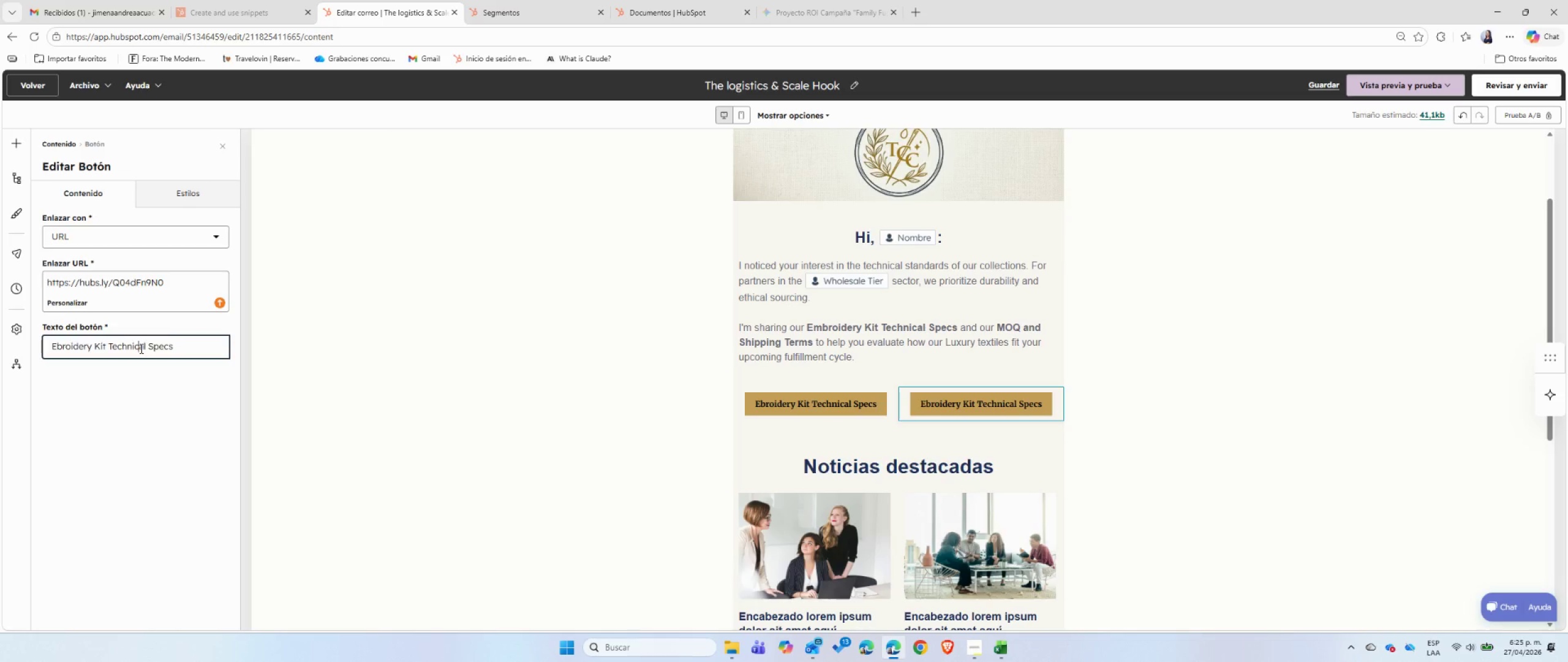 
triple_click([140, 348])
 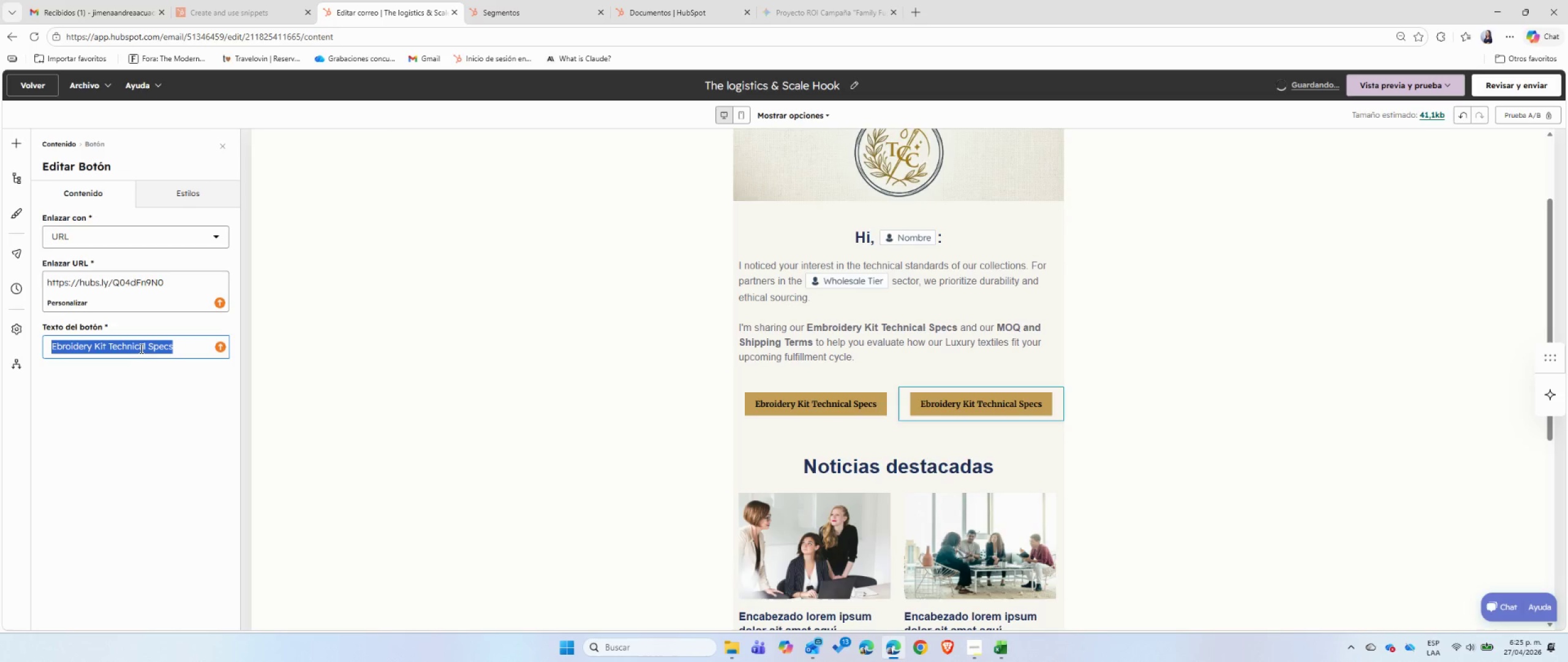 
type(MOQ and Shiping)
key(Backspace)
key(Backspace)
key(Backspace)
type(ping Terms)
 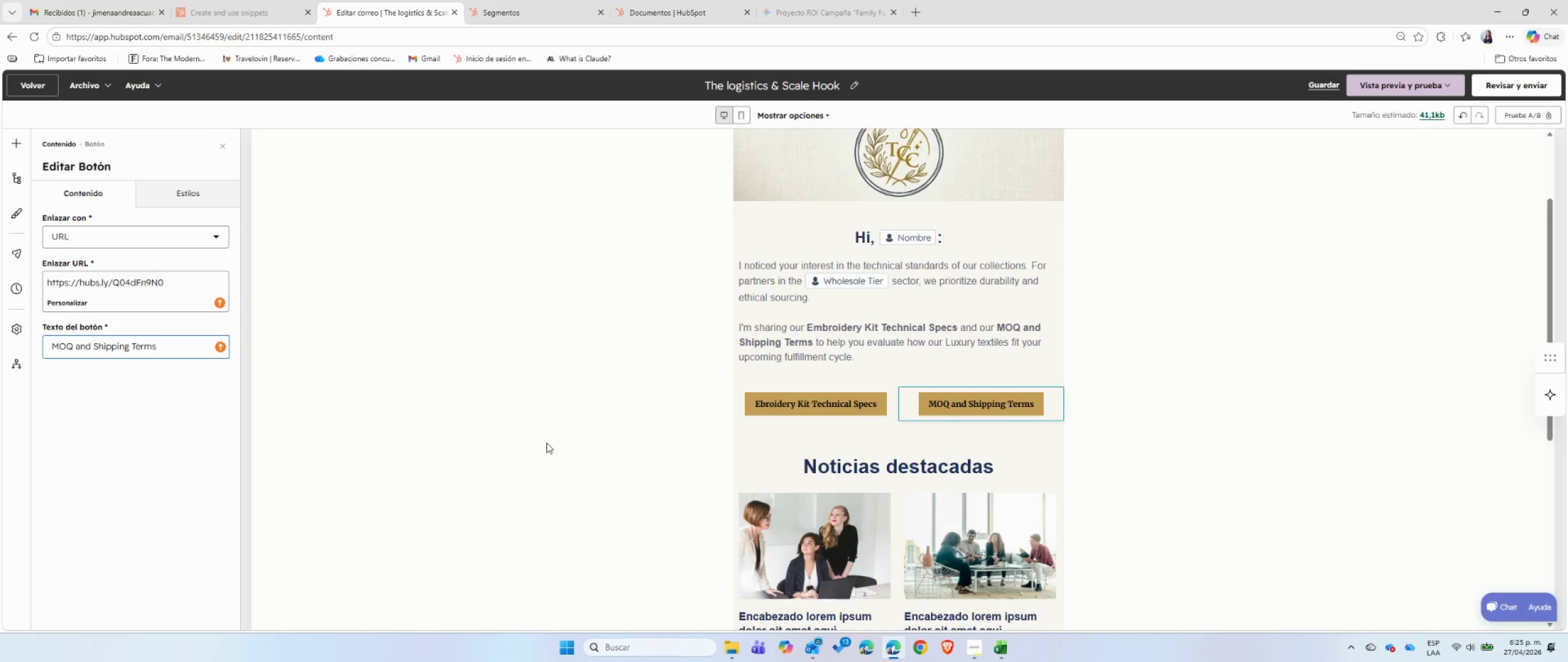 
left_click([546, 443])
 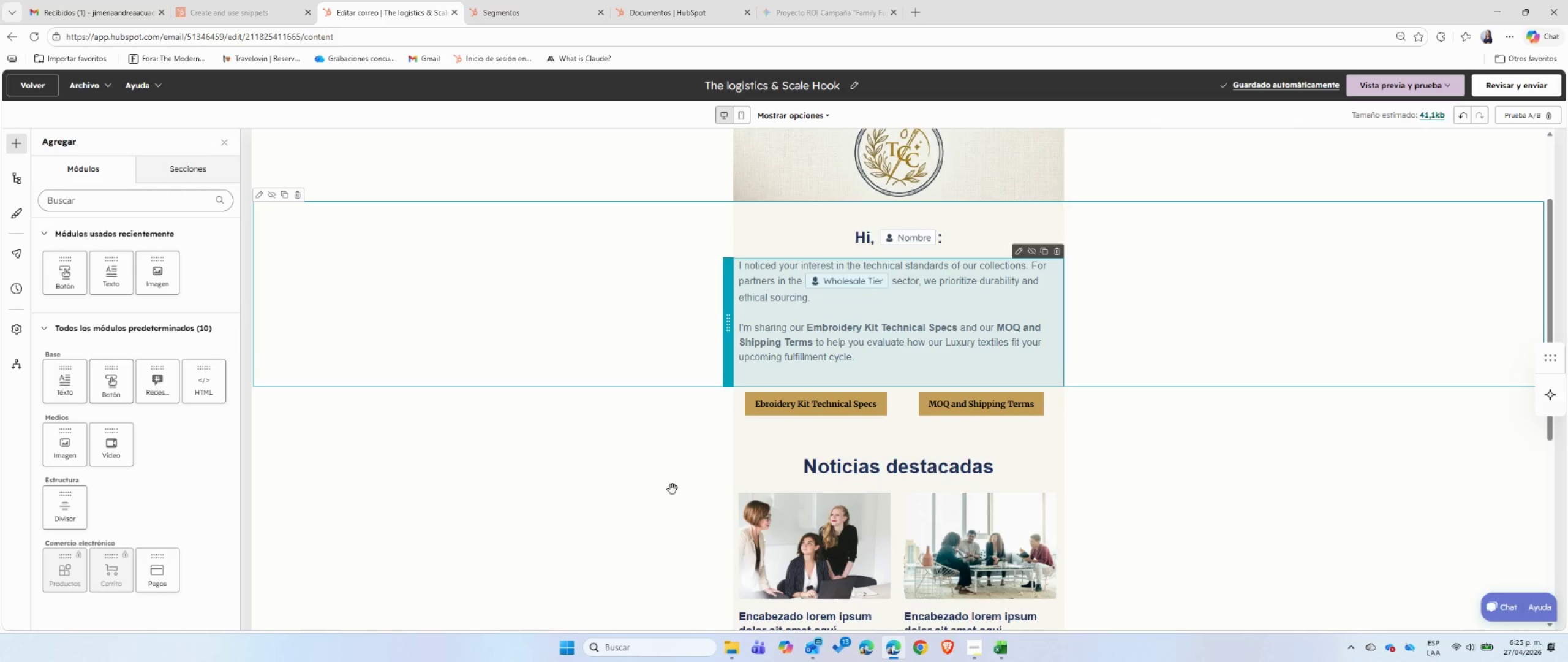 
scroll: coordinate [664, 490], scroll_direction: down, amount: 4.0
 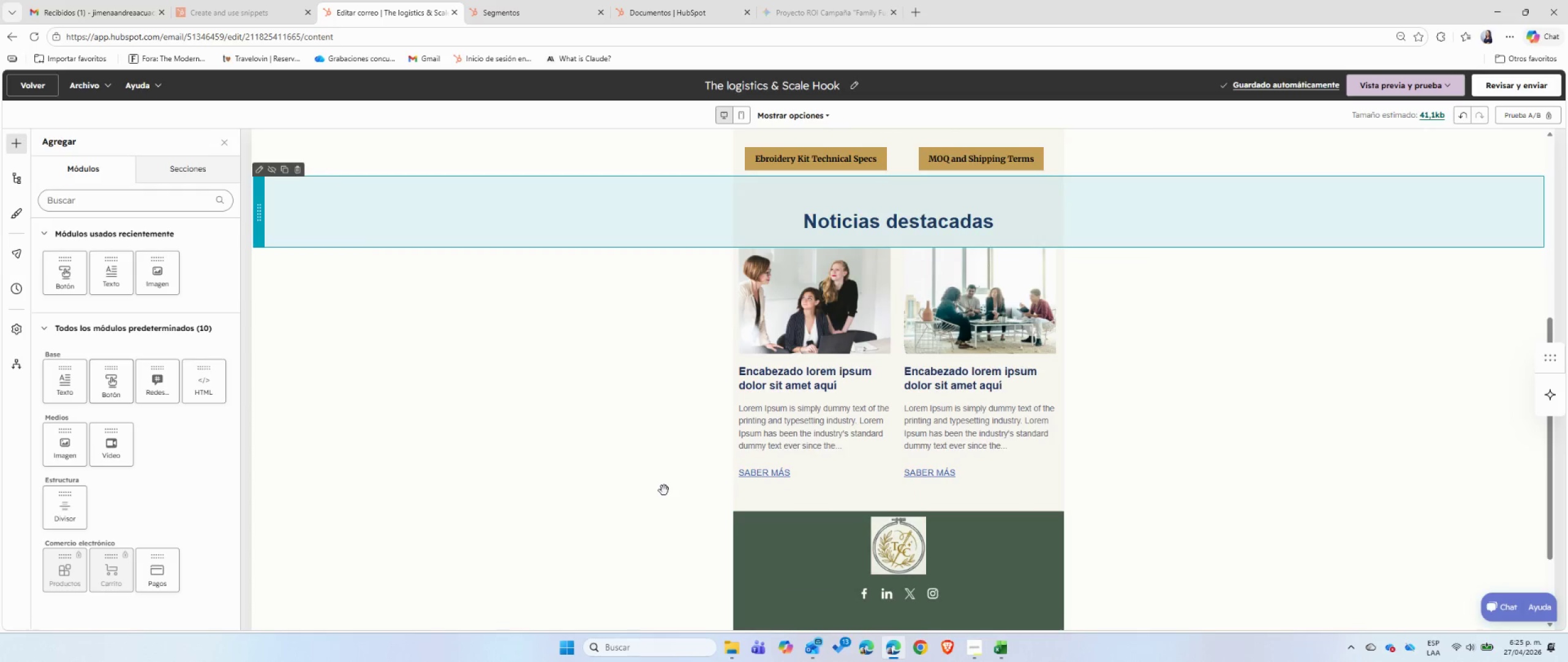 
scroll: coordinate [664, 490], scroll_direction: up, amount: 1.0
 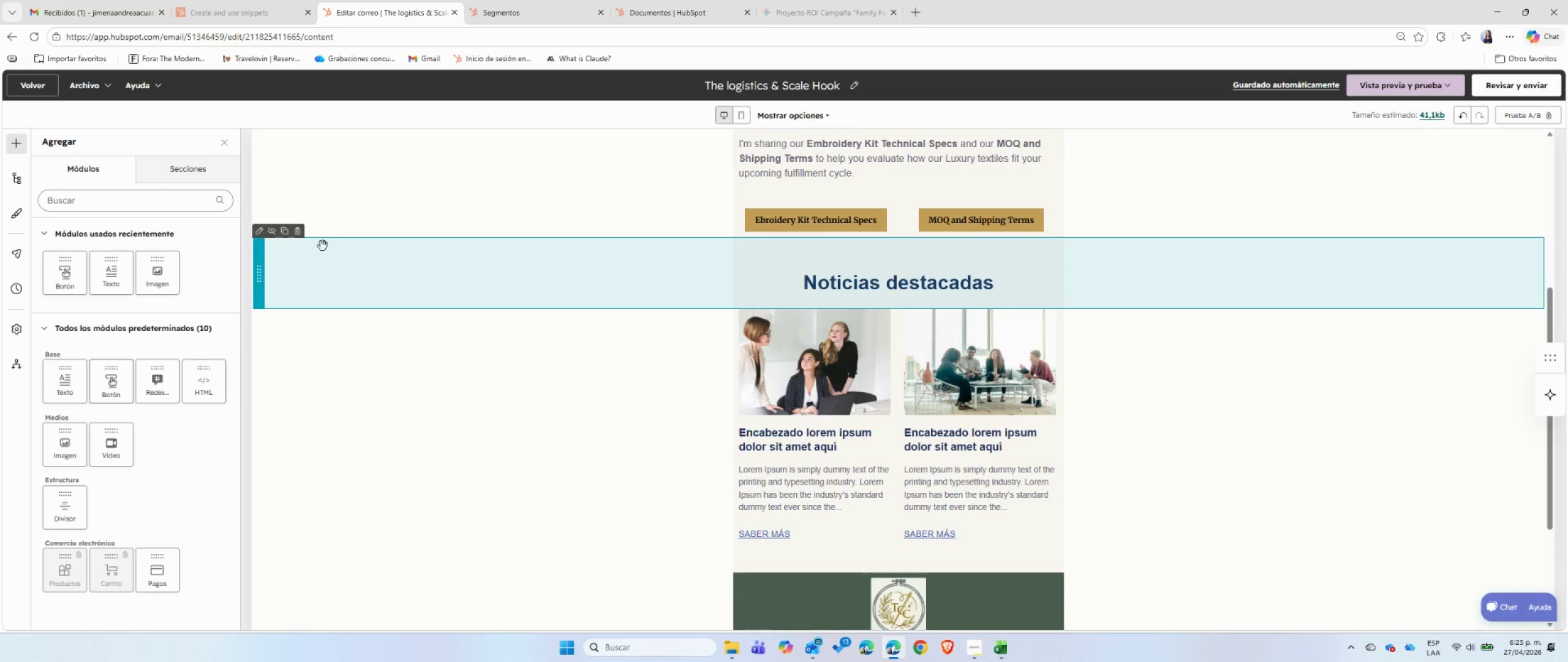 
left_click([298, 235])
 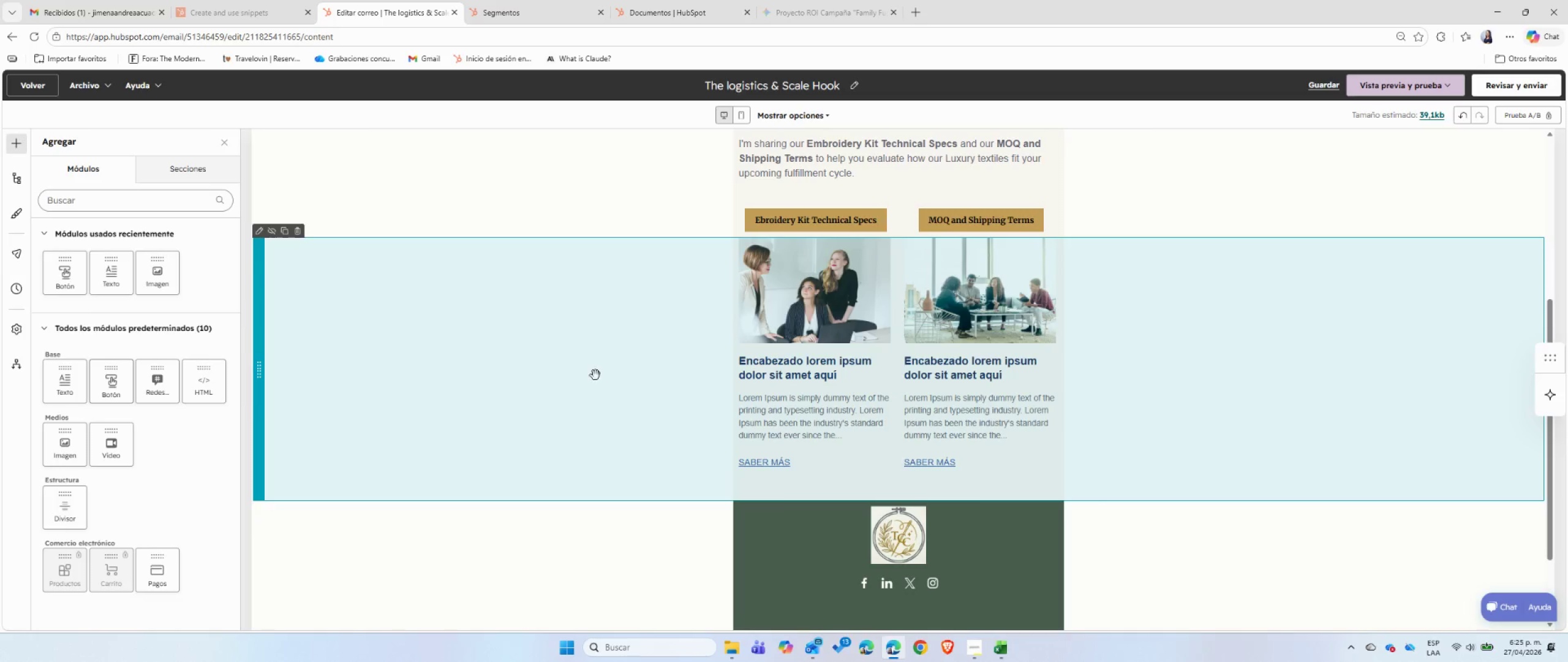 
left_click([299, 233])
 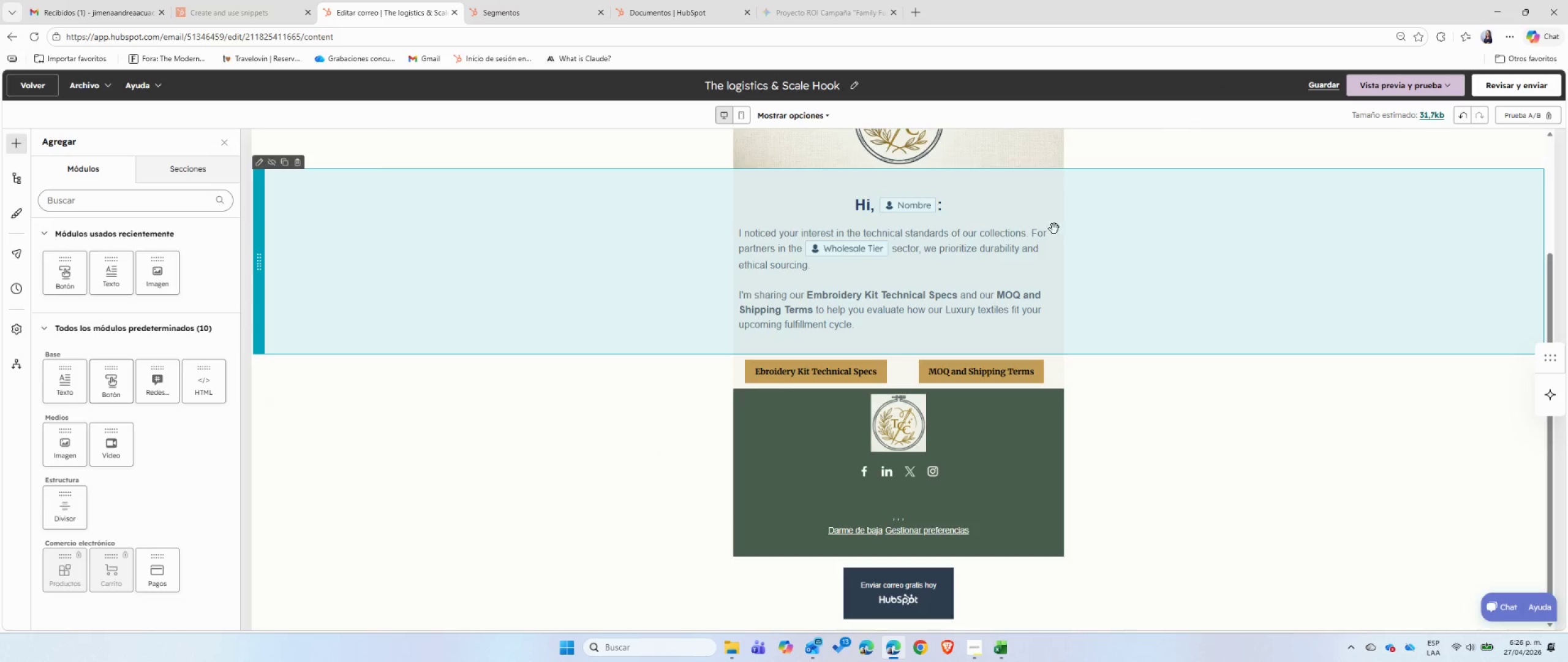 
left_click([1043, 221])
 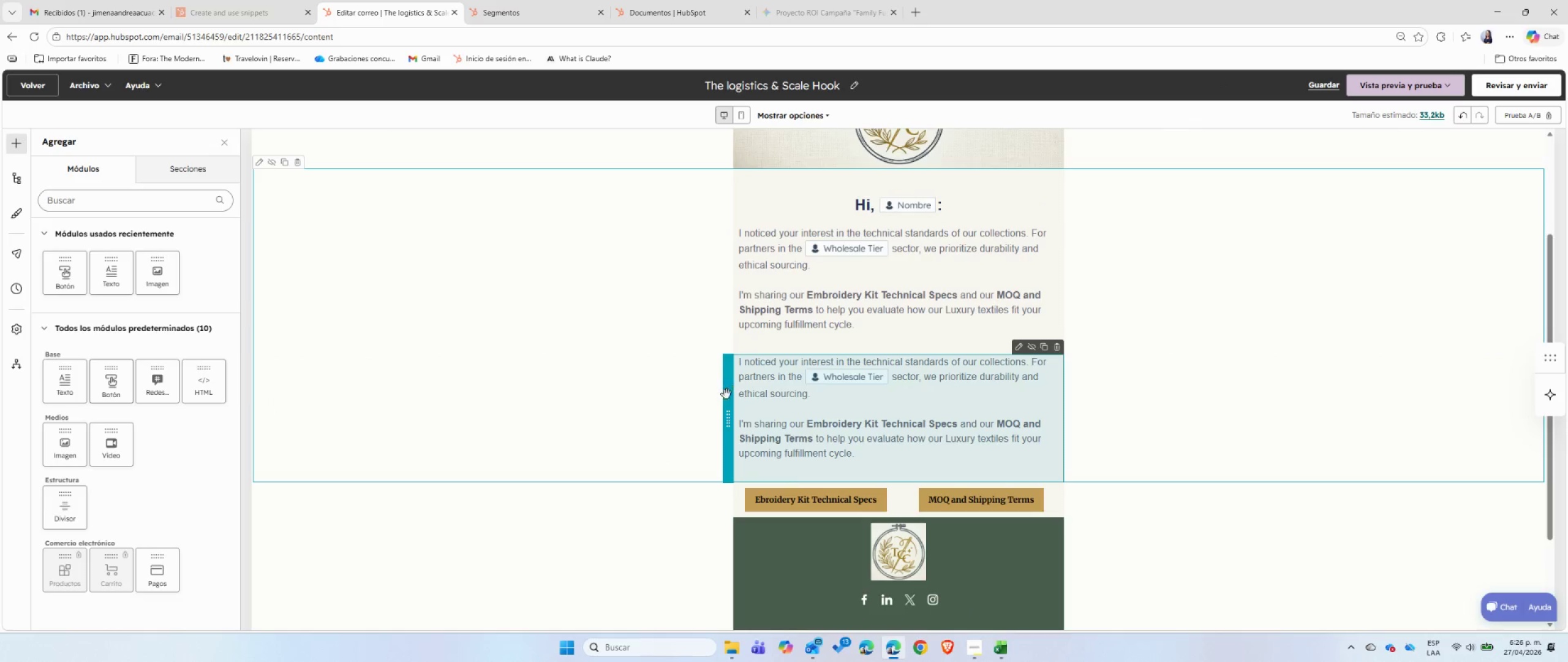 
left_click_drag(start_coordinate=[728, 393], to_coordinate=[899, 517])
 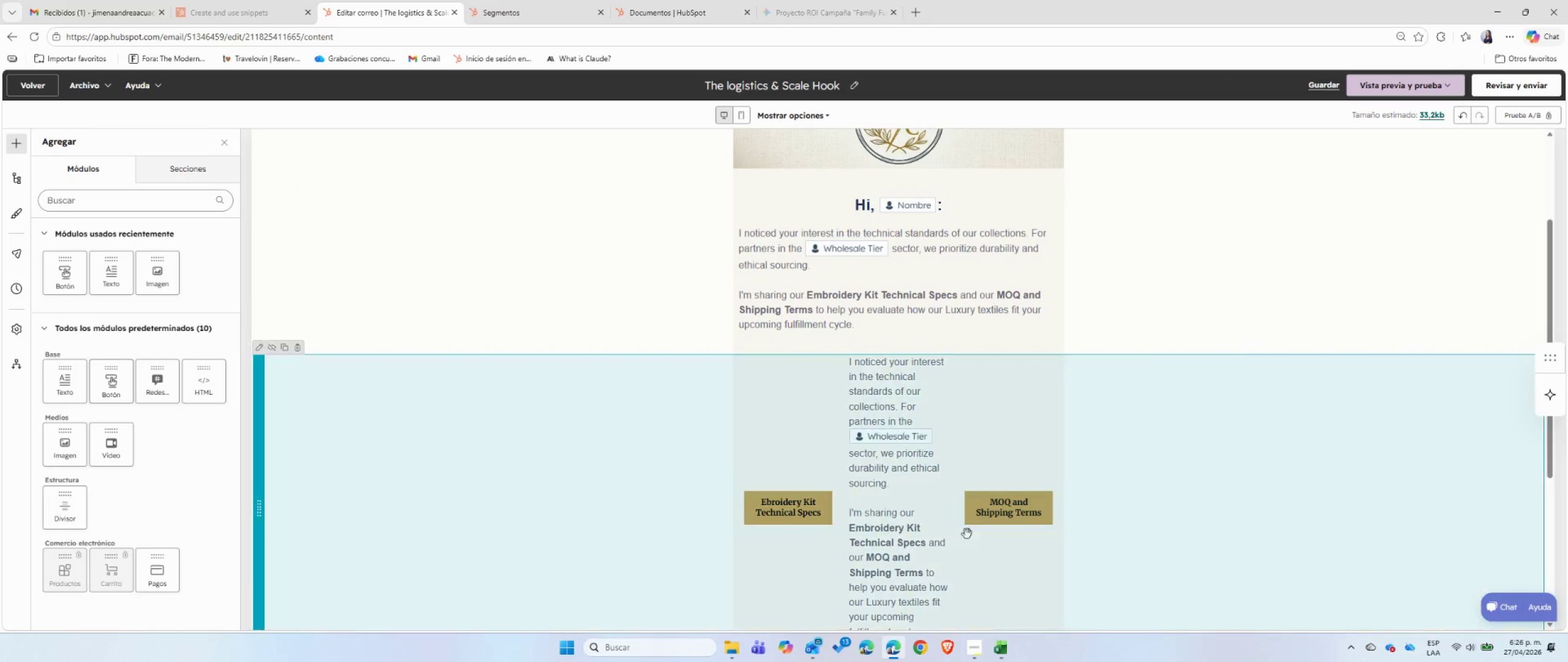 
key(Control+ControlLeft)
 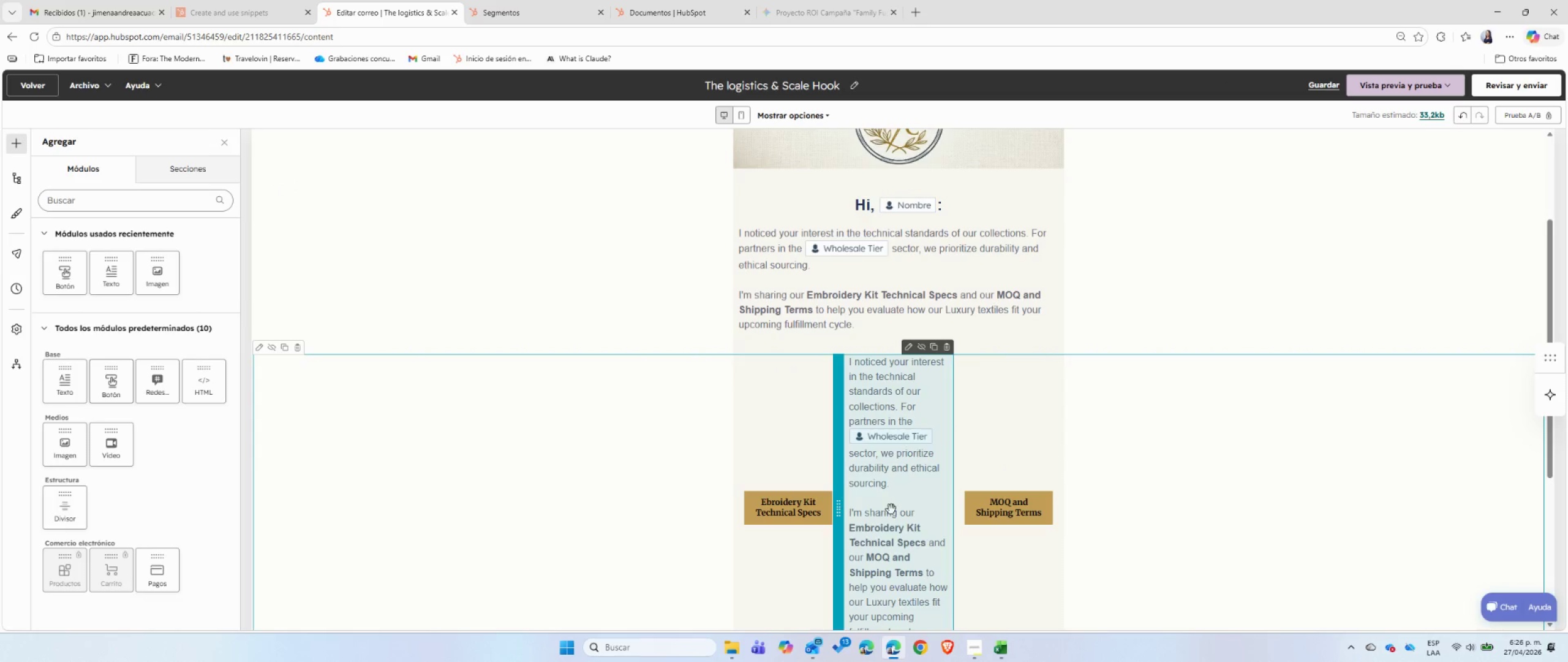 
key(Control+Z)
 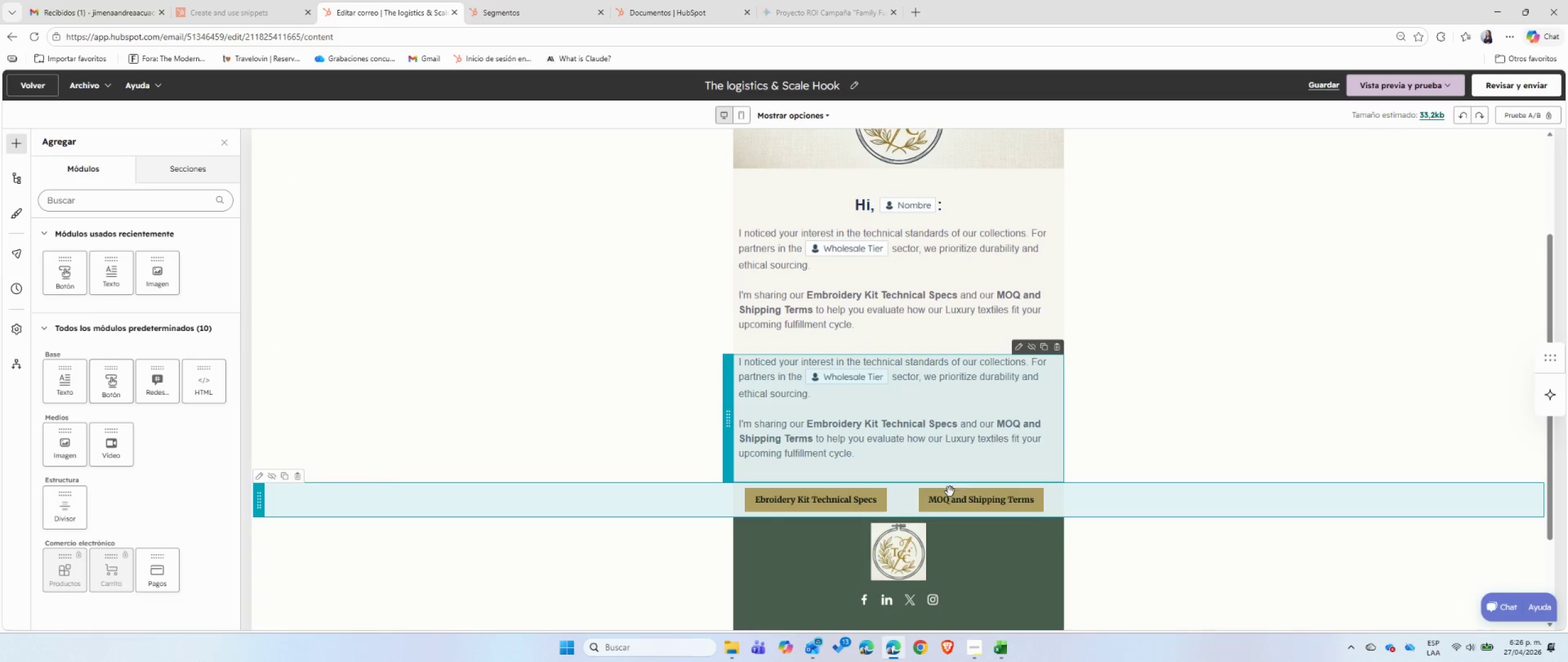 
scroll: coordinate [892, 447], scroll_direction: down, amount: 2.0
 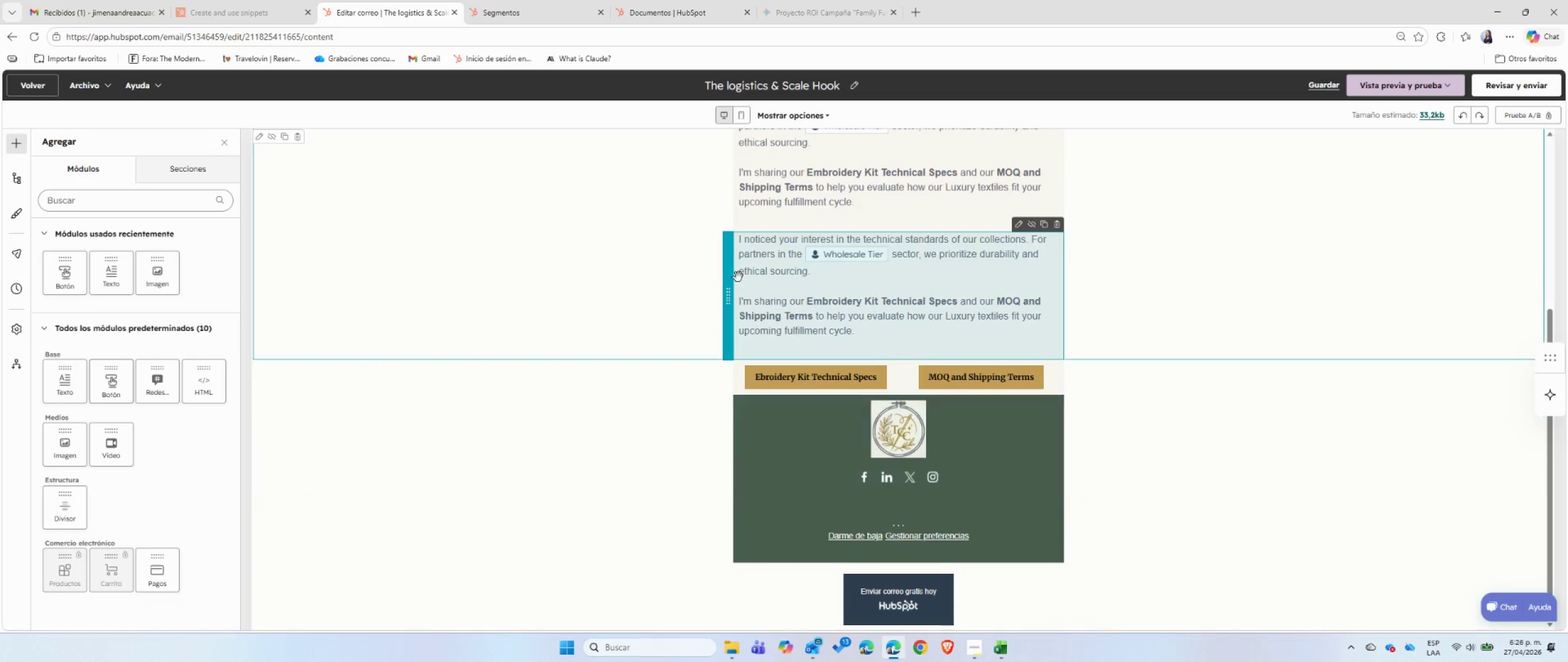 
left_click_drag(start_coordinate=[731, 278], to_coordinate=[851, 398])
 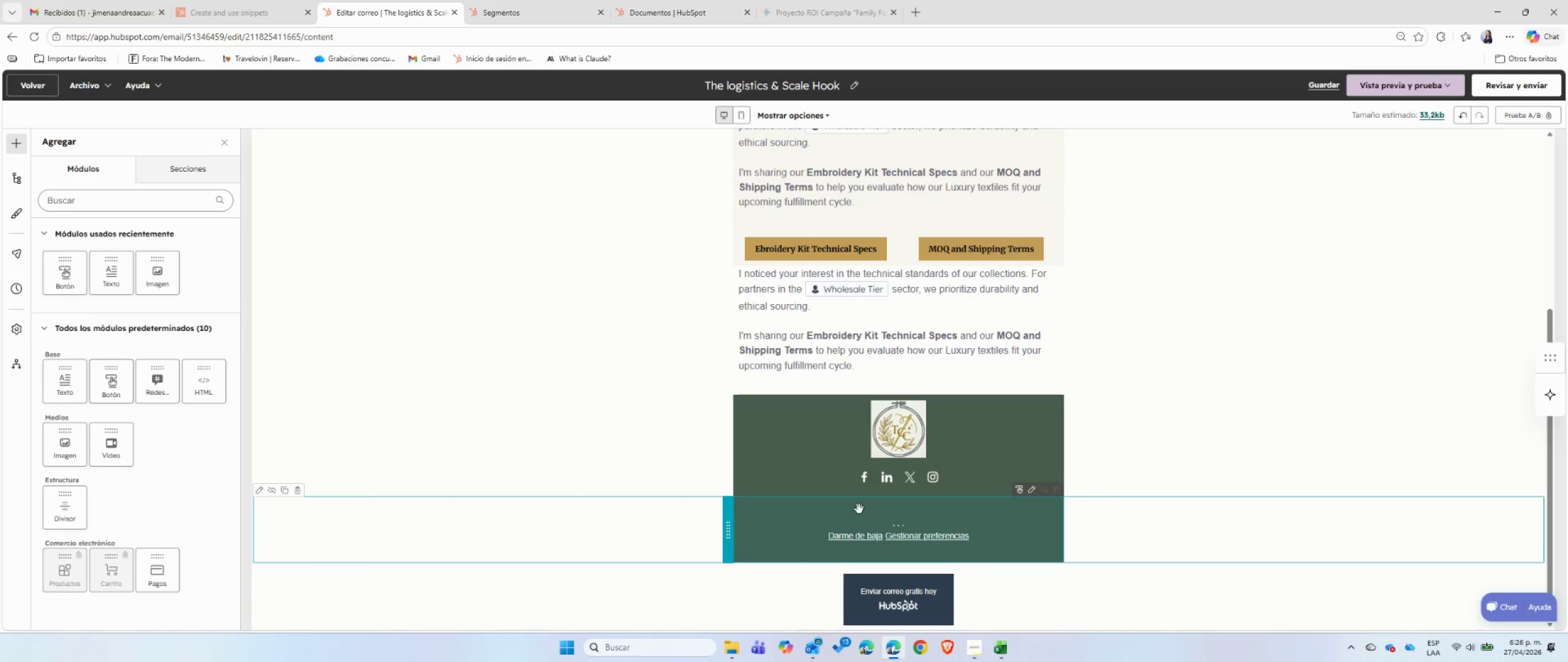 
left_click([657, 331])
 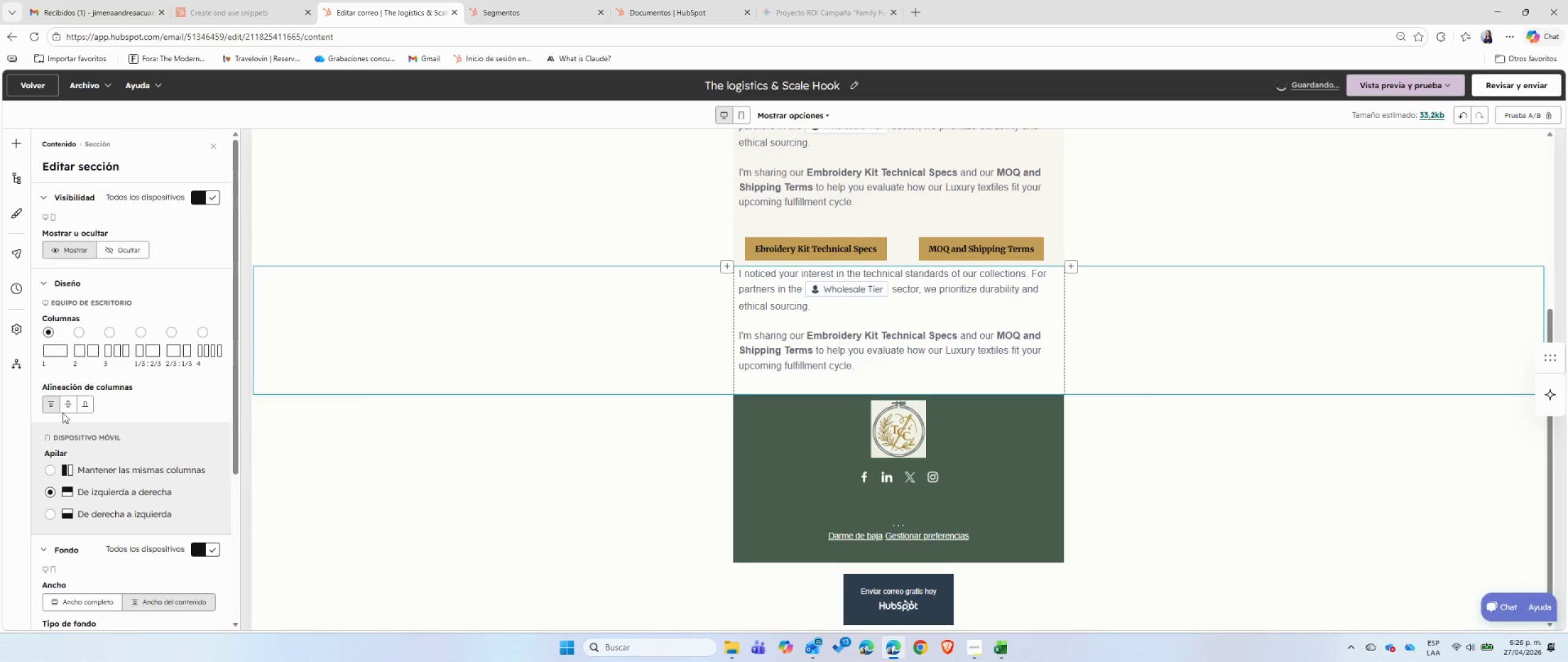 
left_click([67, 405])
 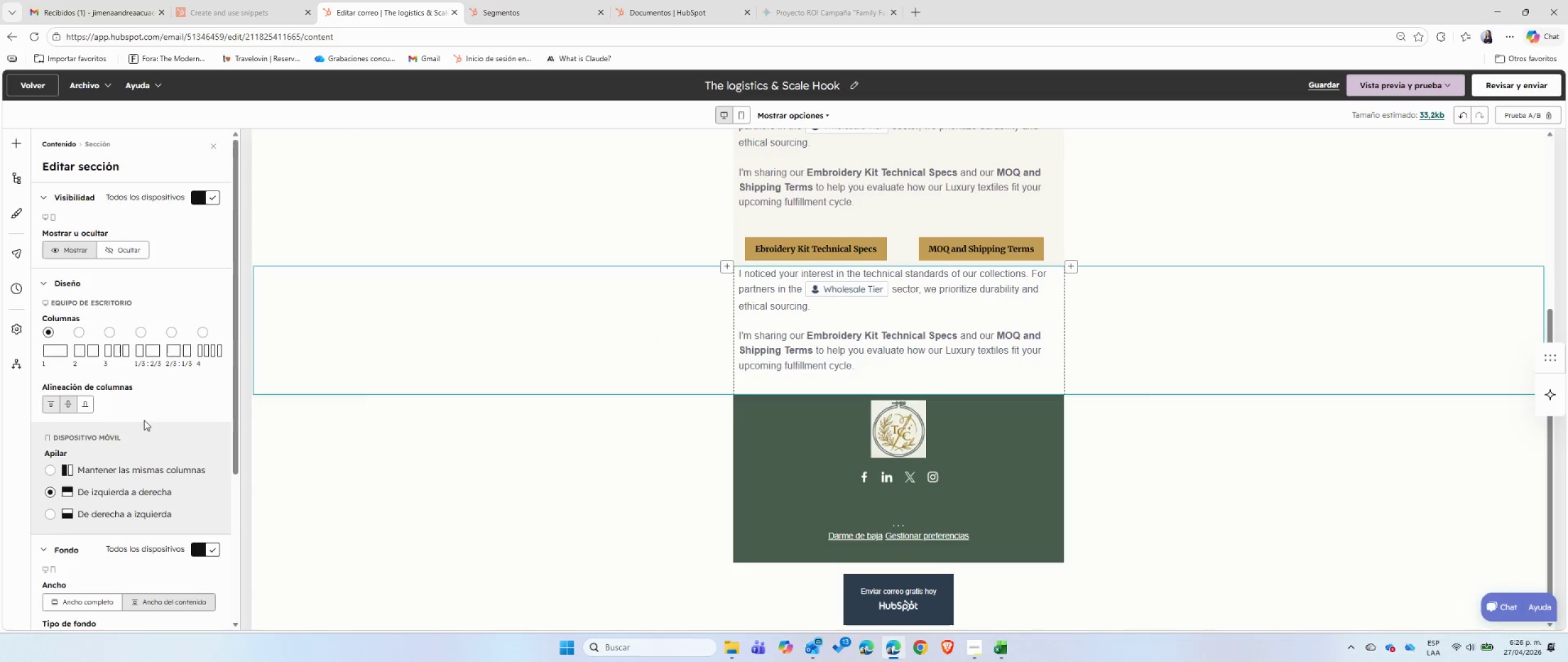 
scroll: coordinate [144, 420], scroll_direction: down, amount: 4.0
 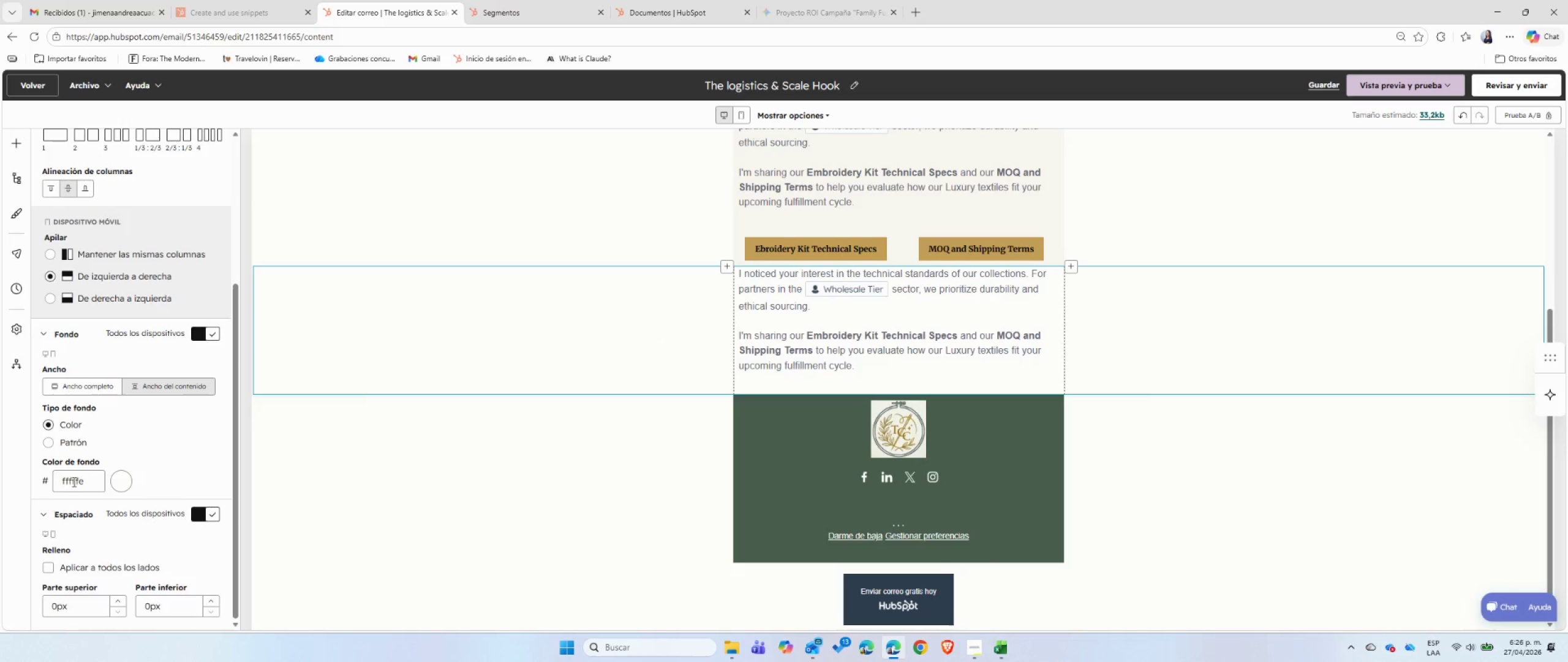 
double_click([73, 482])
 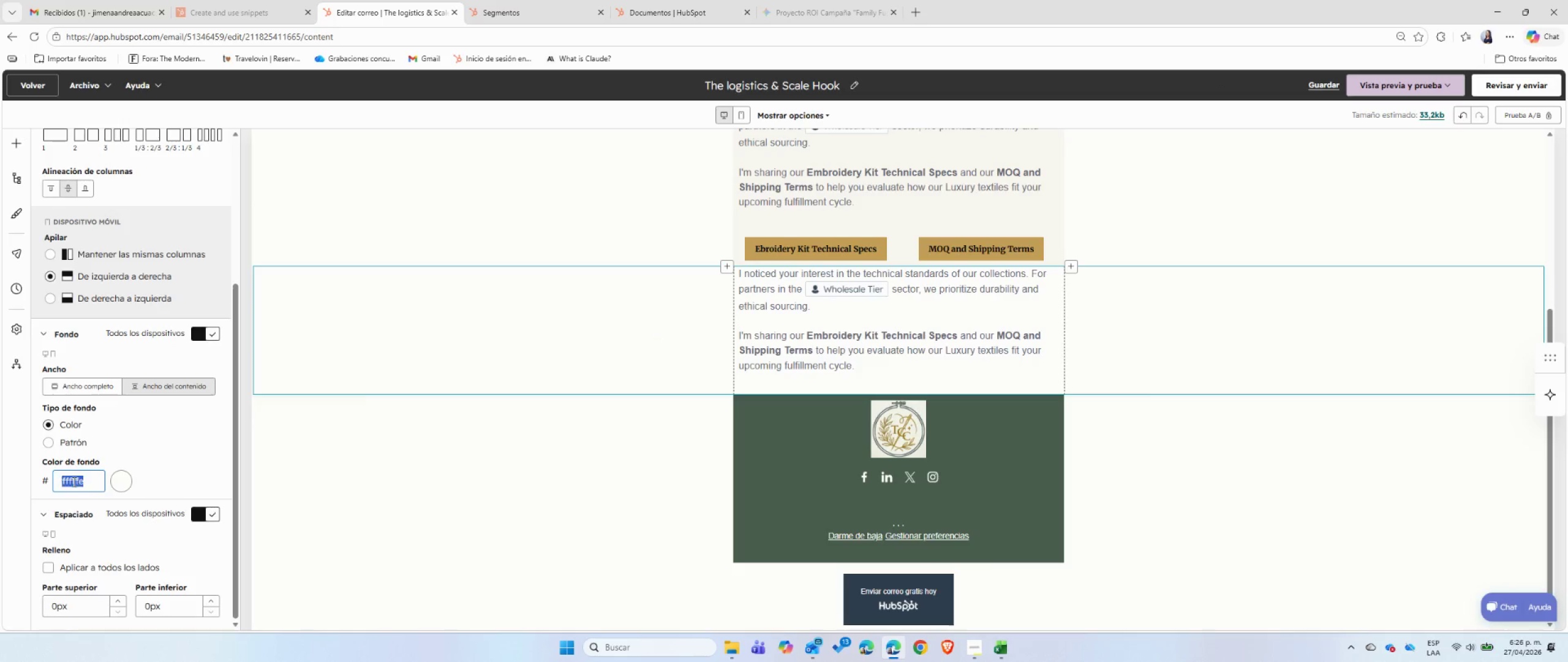 
triple_click([73, 482])
 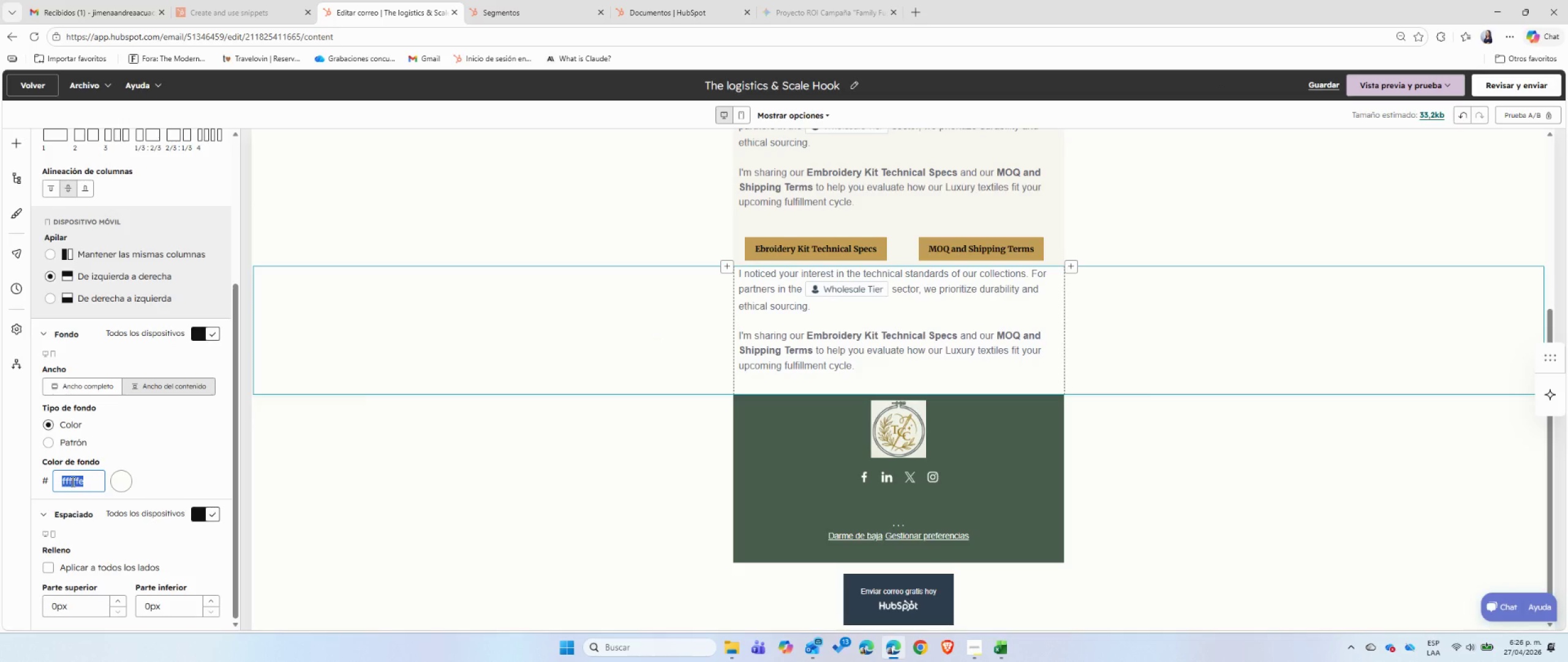 
key(Backspace)
 